 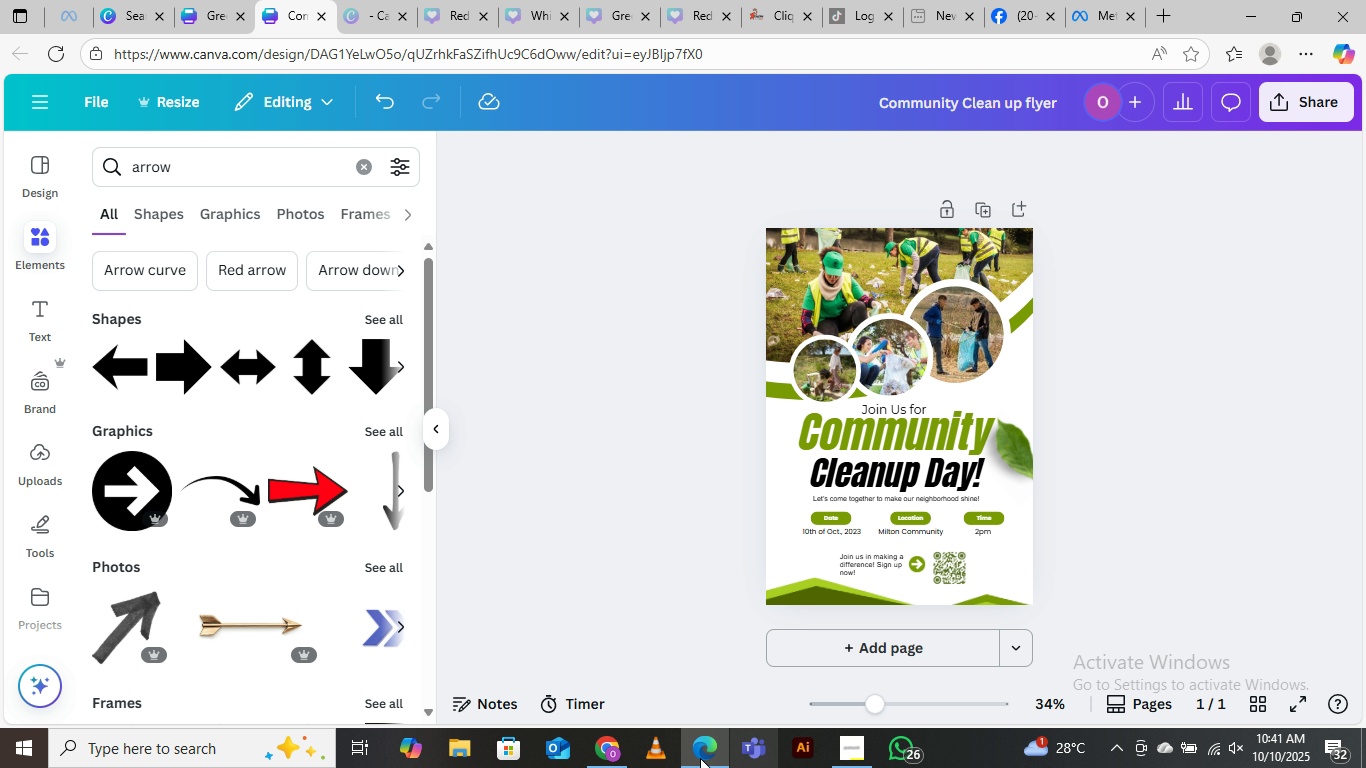 
left_click([165, 752])
 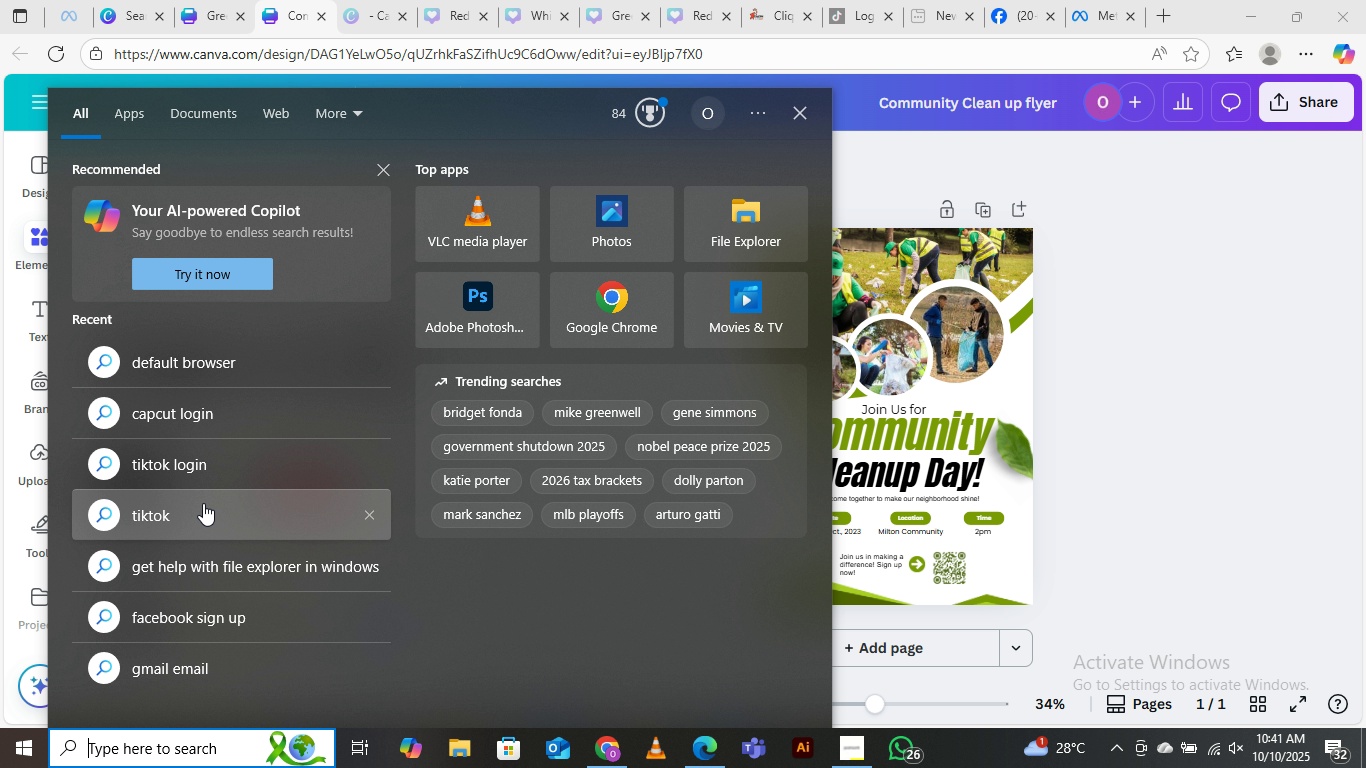 
type(word)
 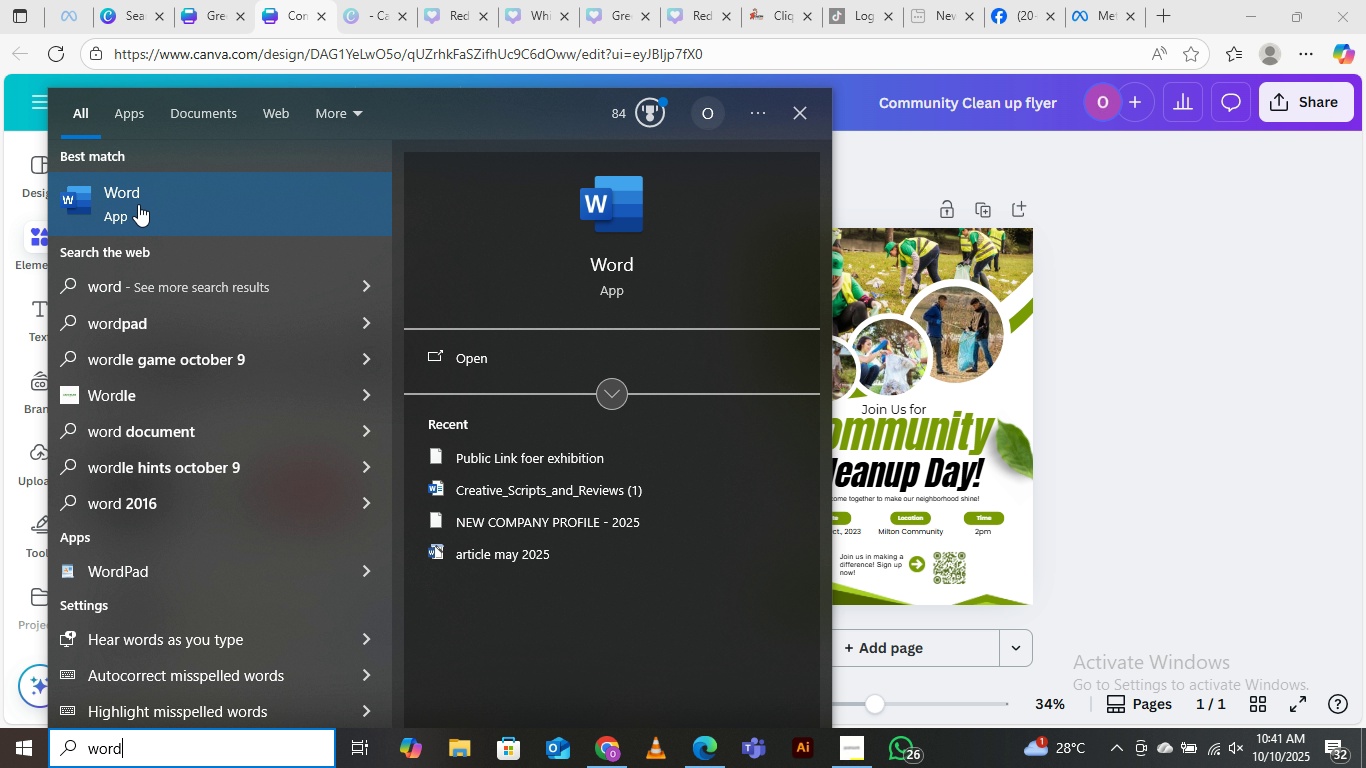 
left_click([138, 195])
 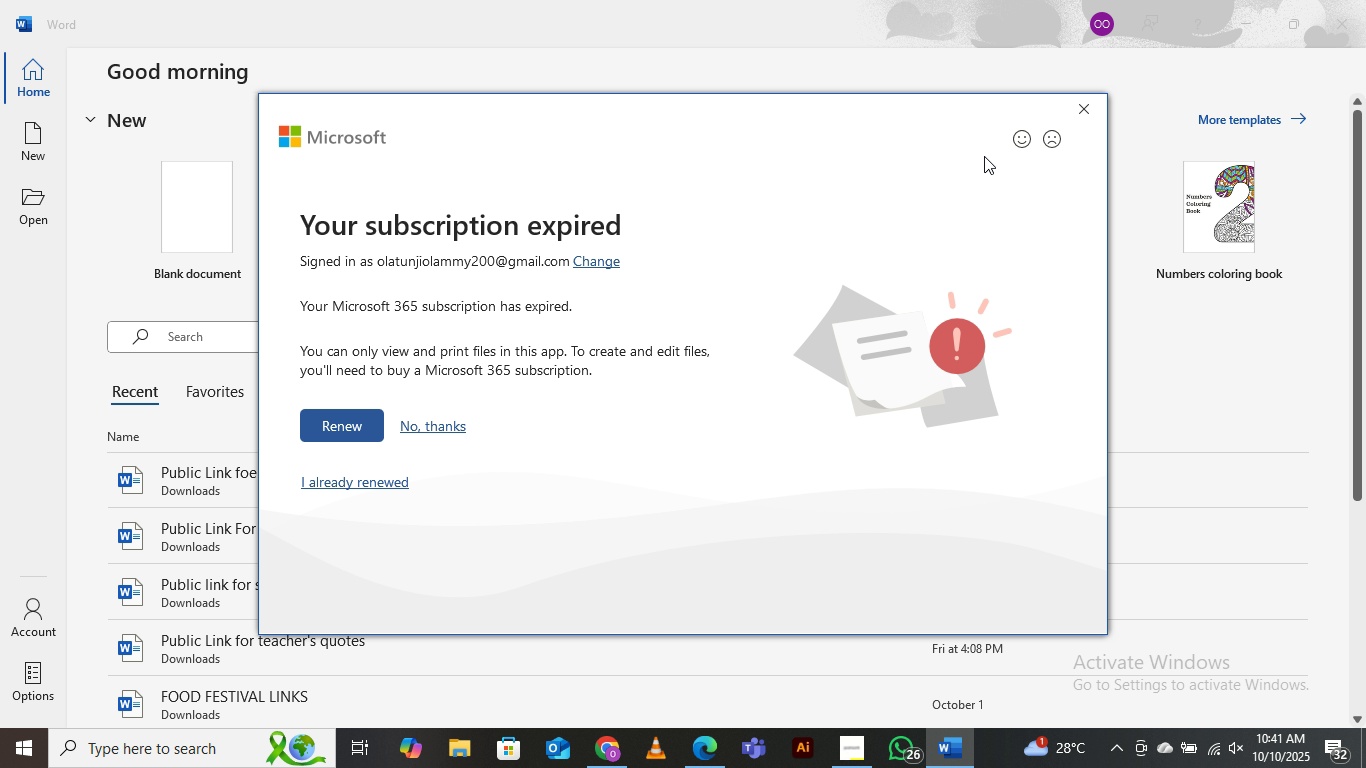 
wait(20.25)
 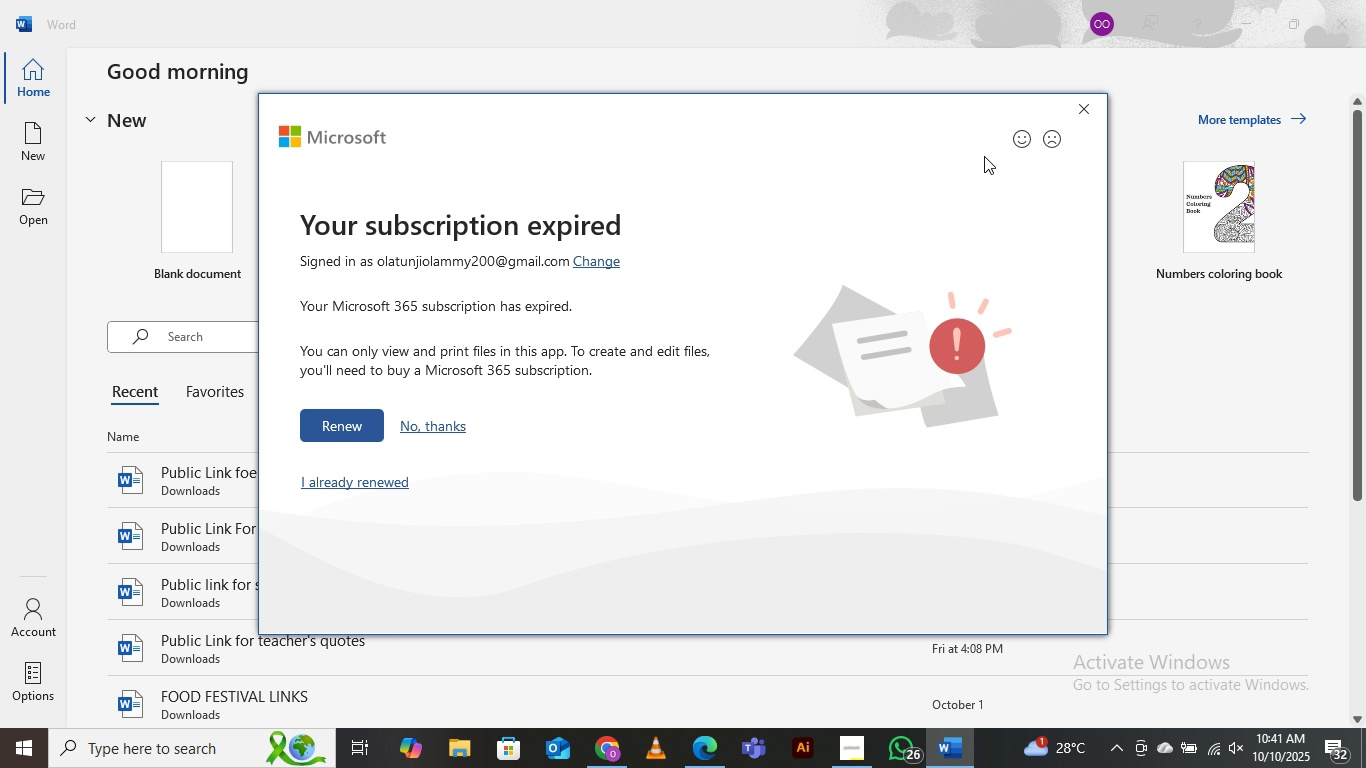 
left_click([1098, 107])
 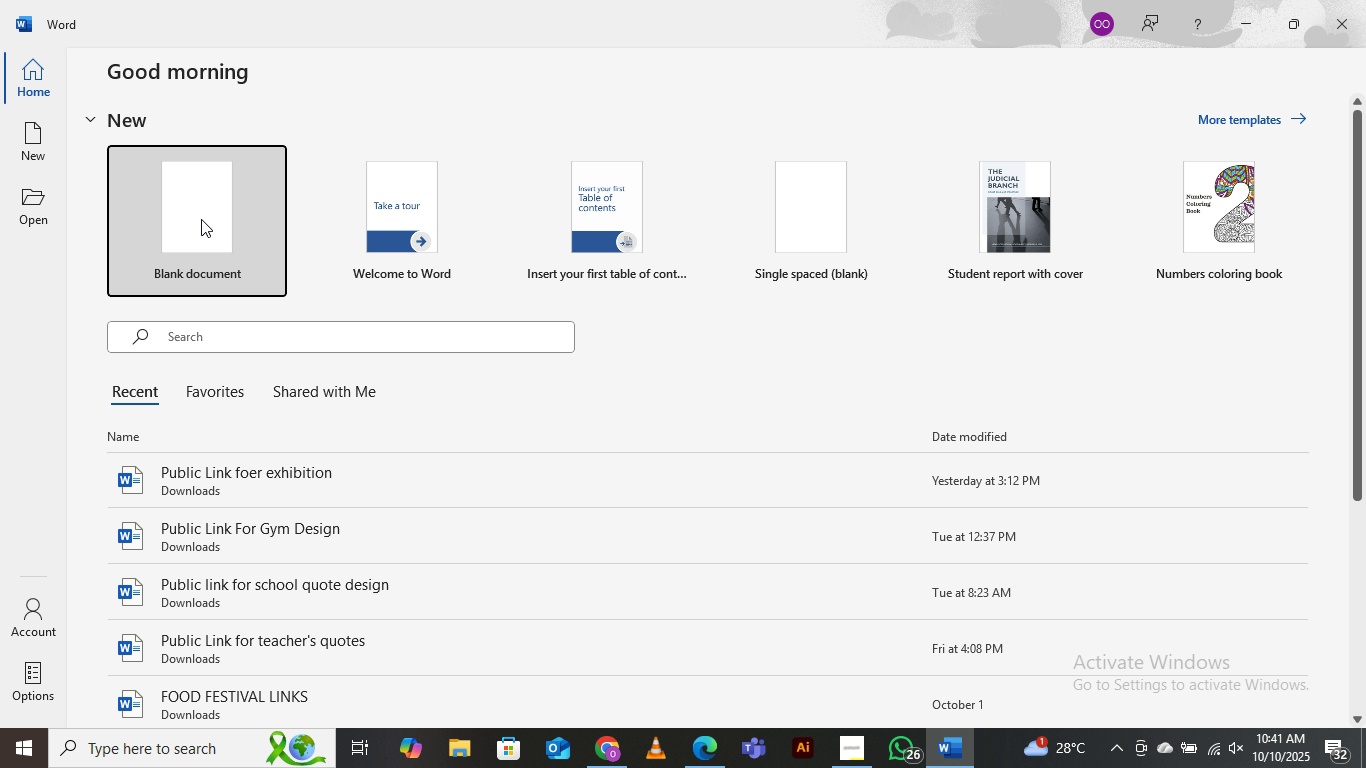 
double_click([201, 219])
 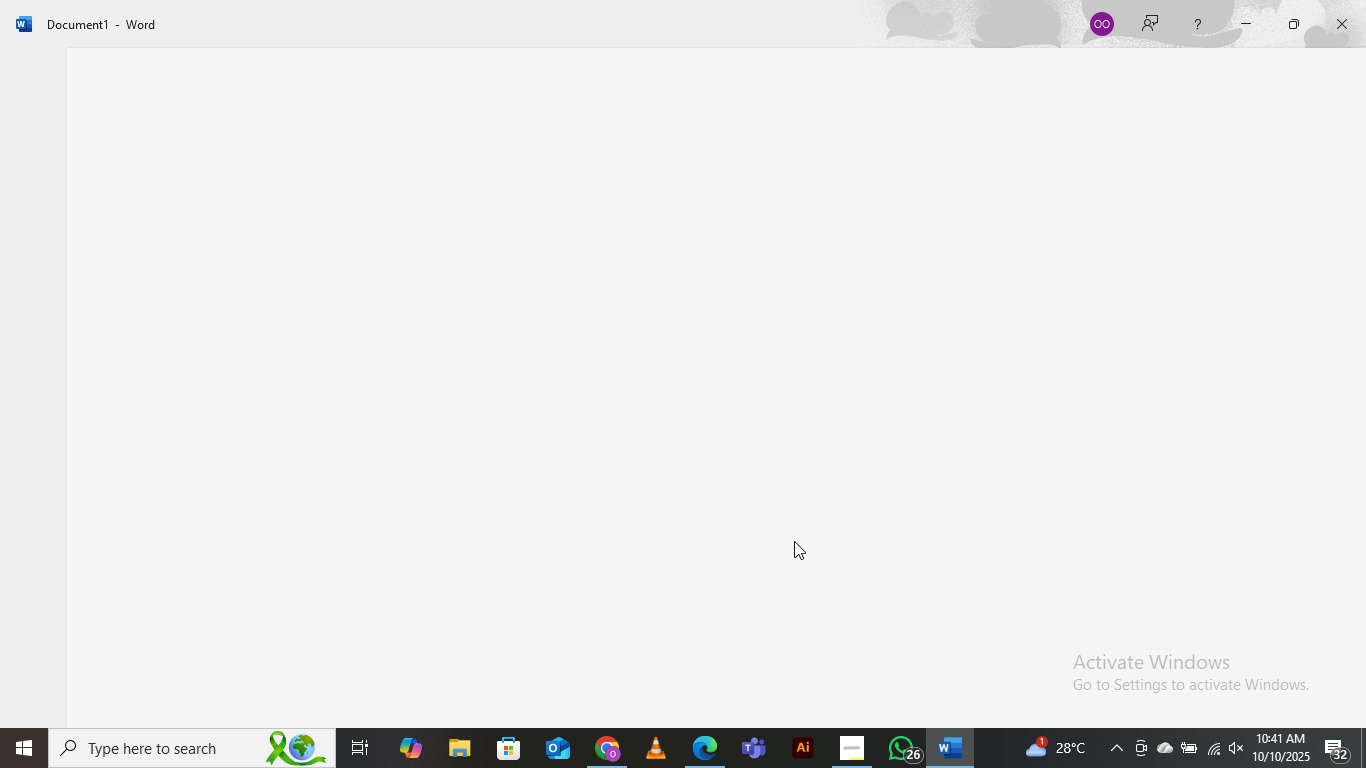 
wait(12.42)
 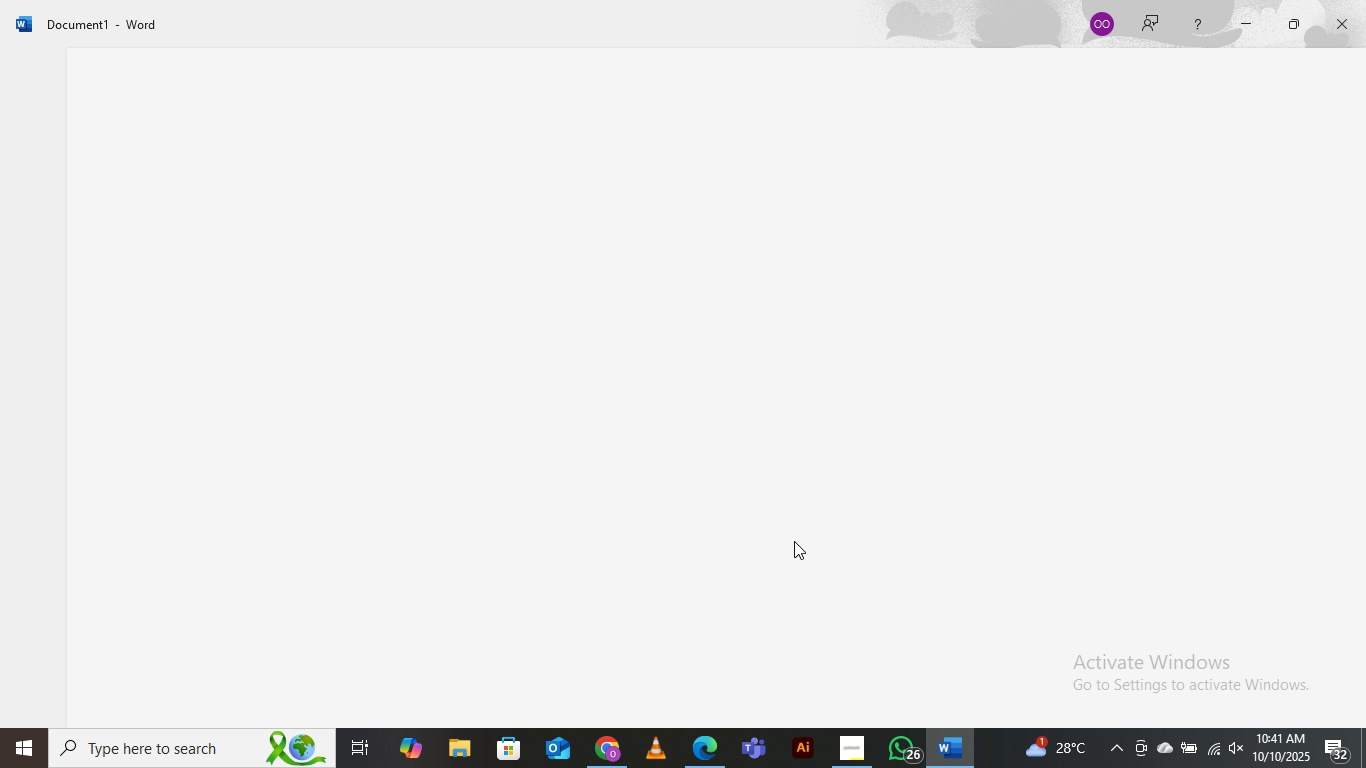 
type(Public Link: )
 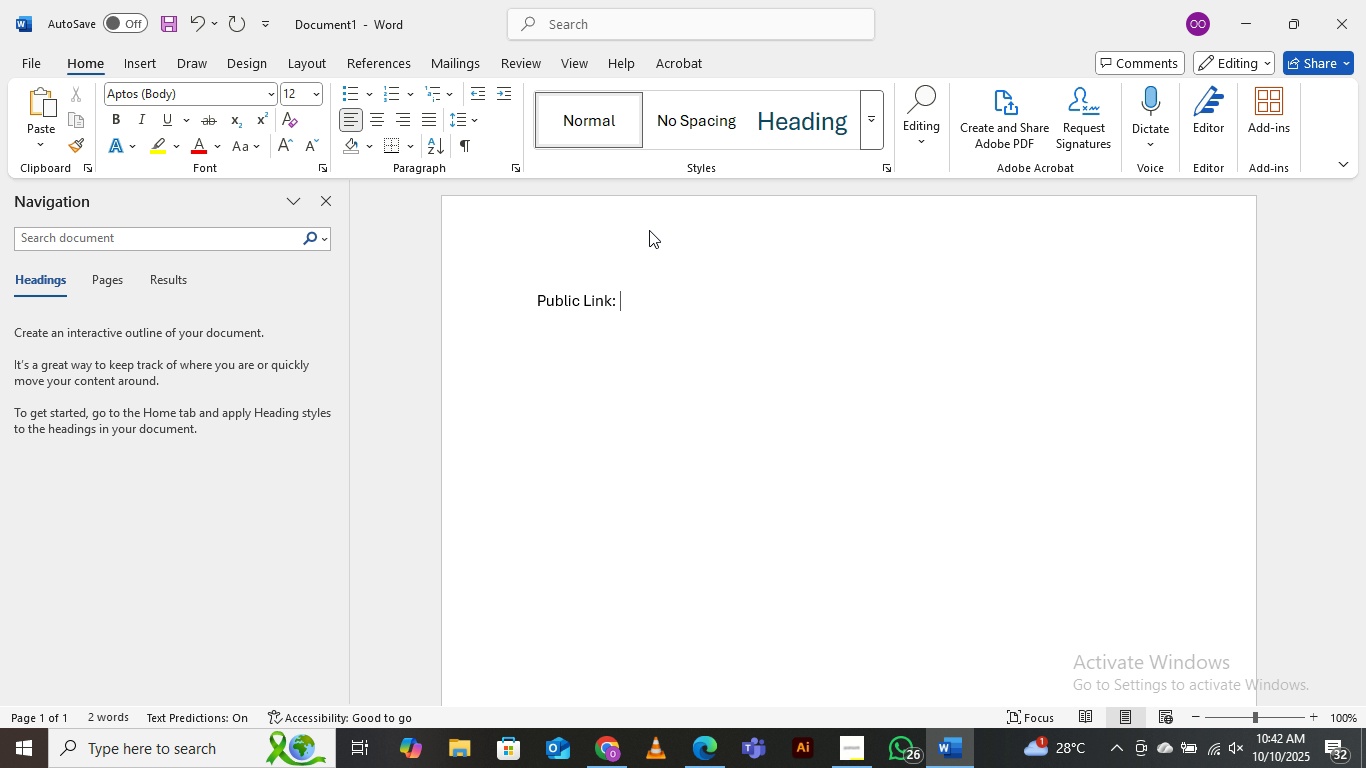 
key(Enter)
 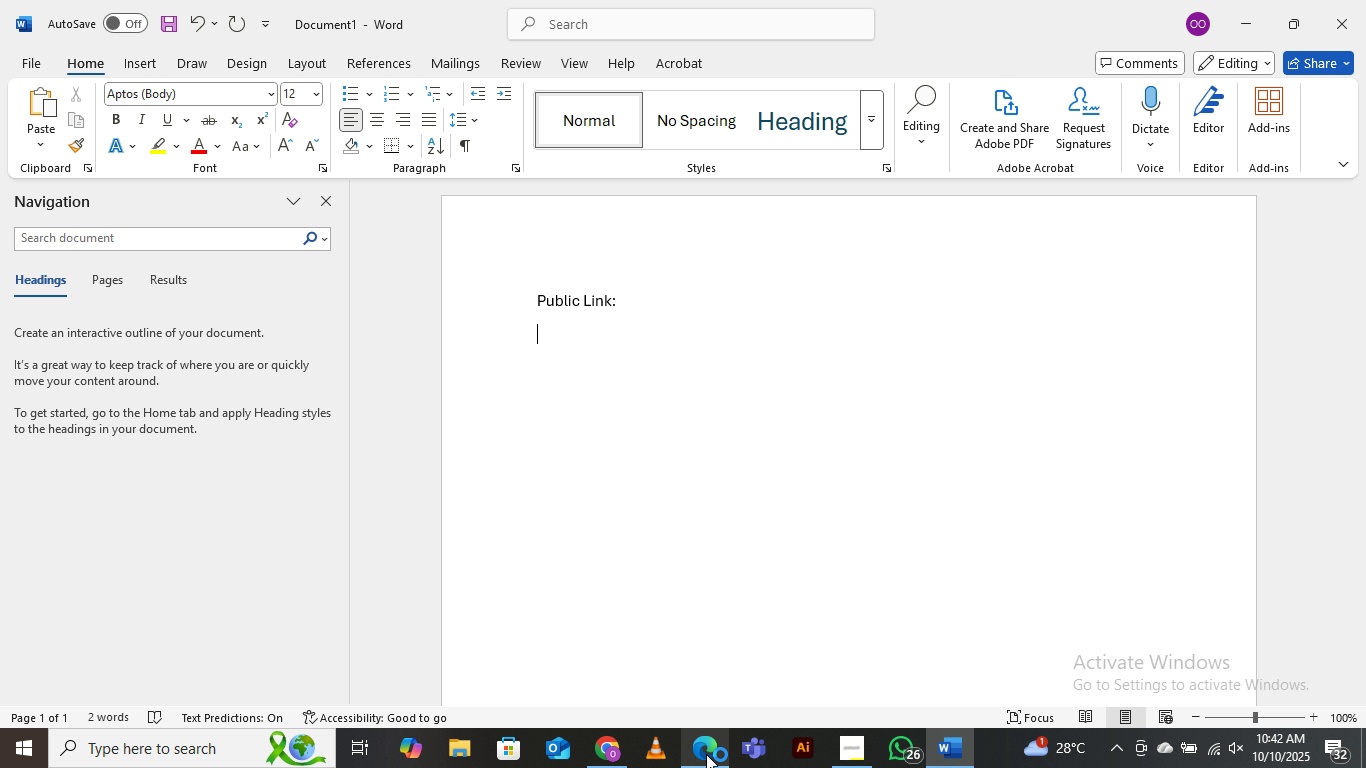 
left_click([708, 751])
 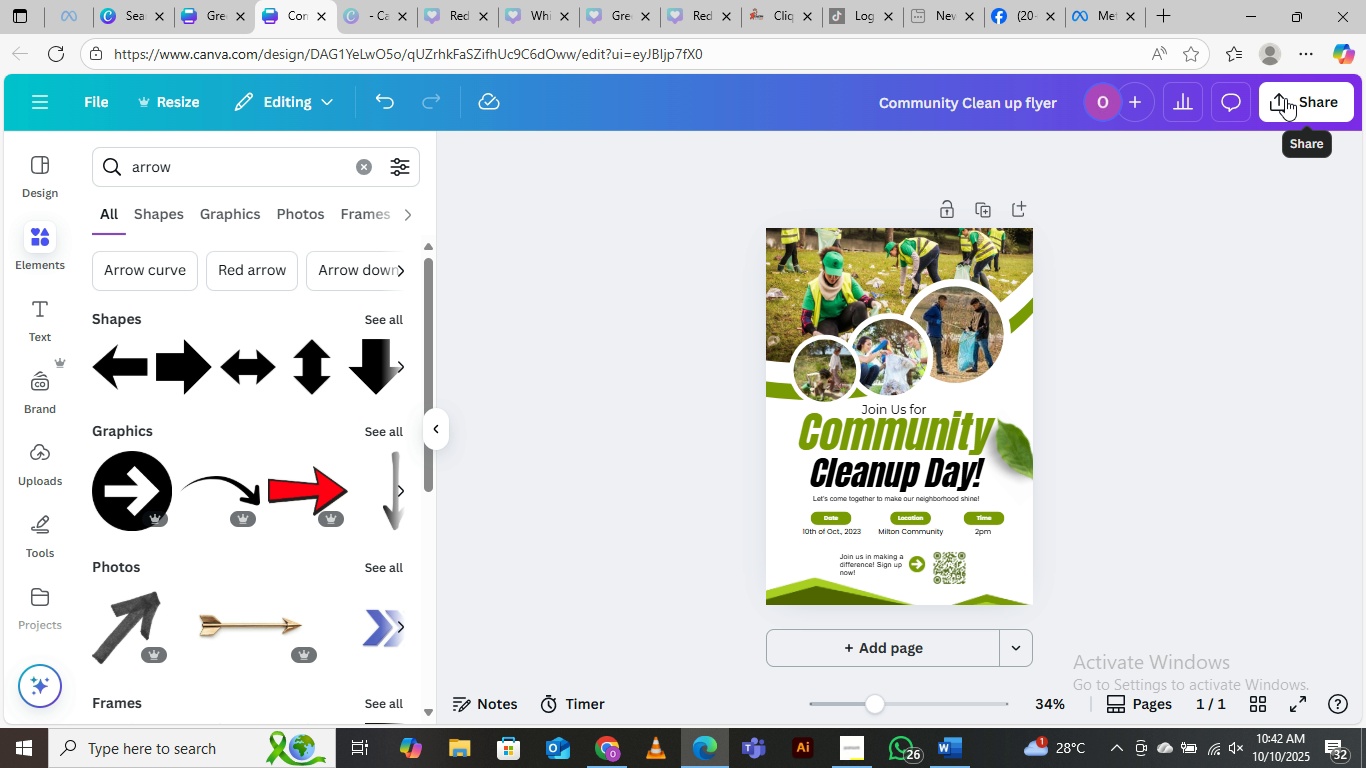 
left_click([1285, 98])
 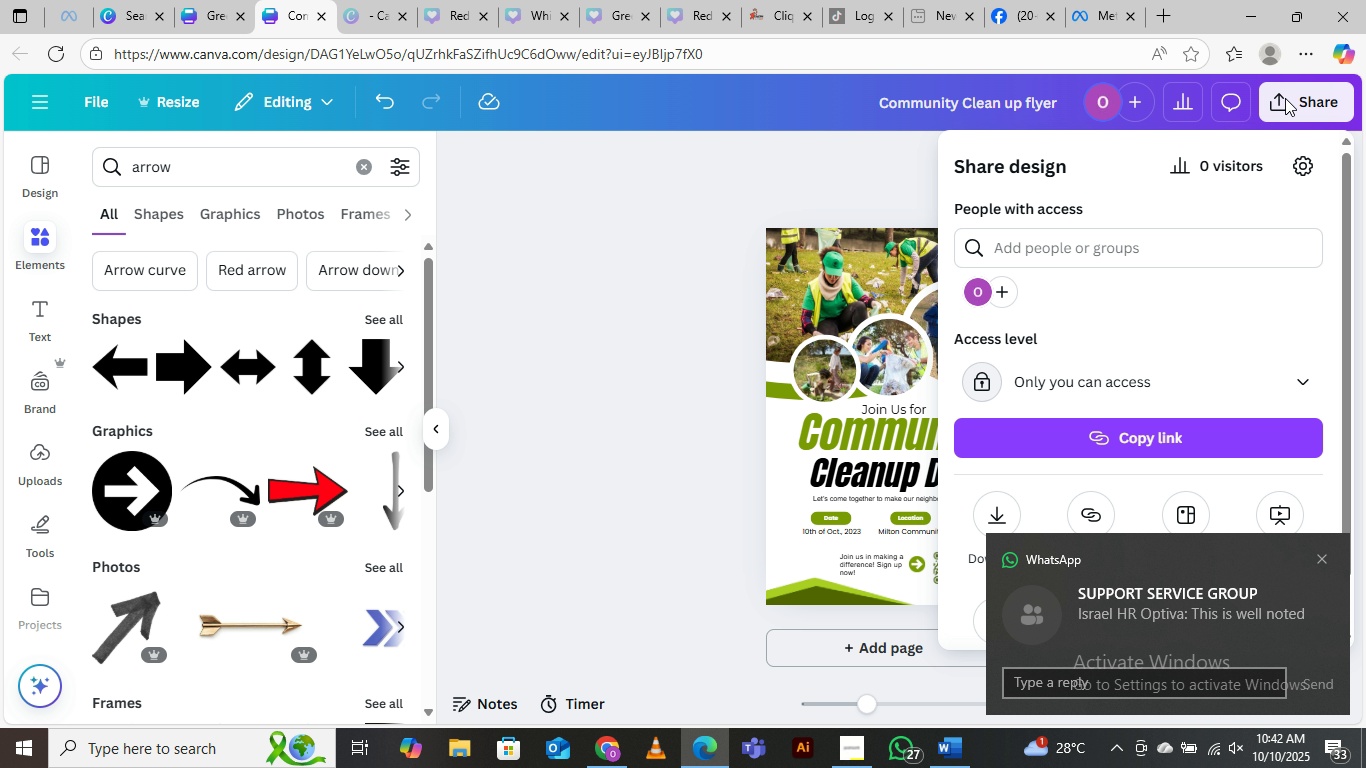 
wait(7.26)
 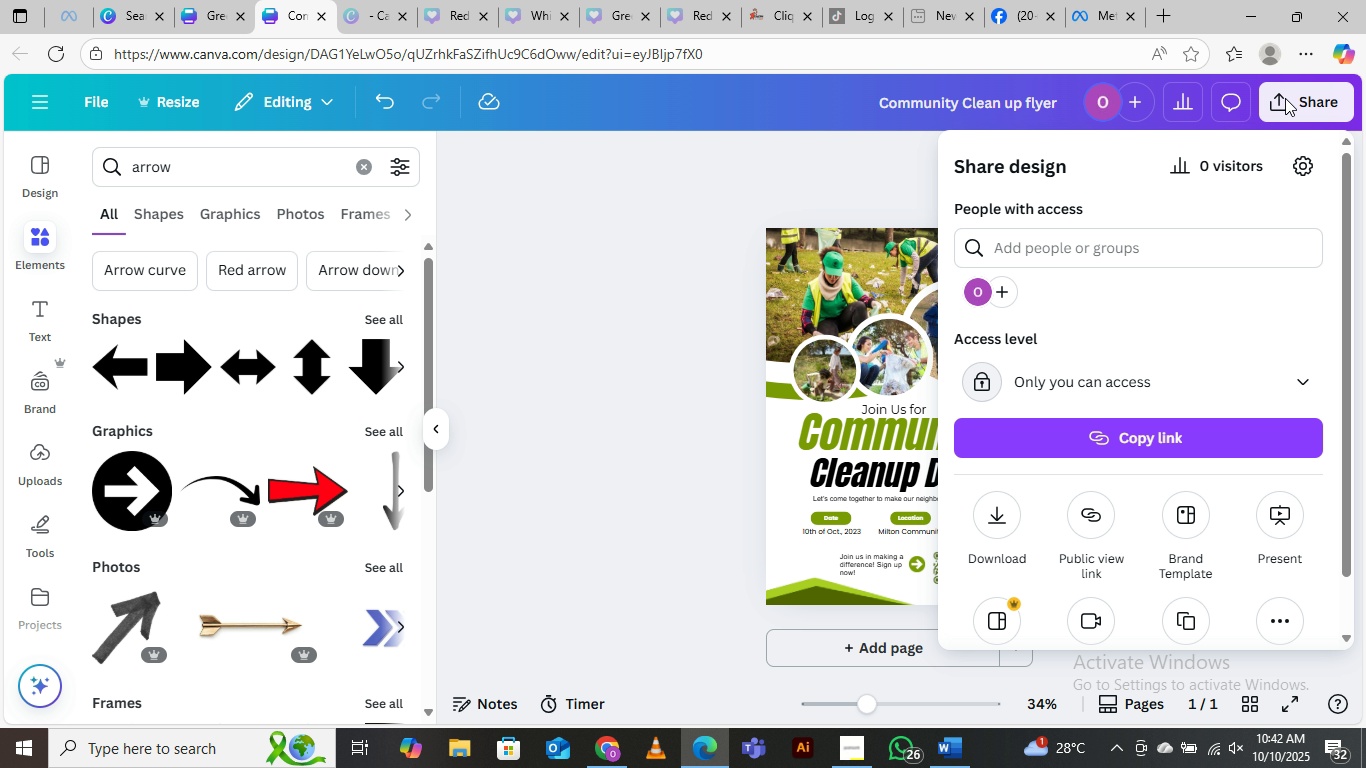 
left_click([1325, 557])
 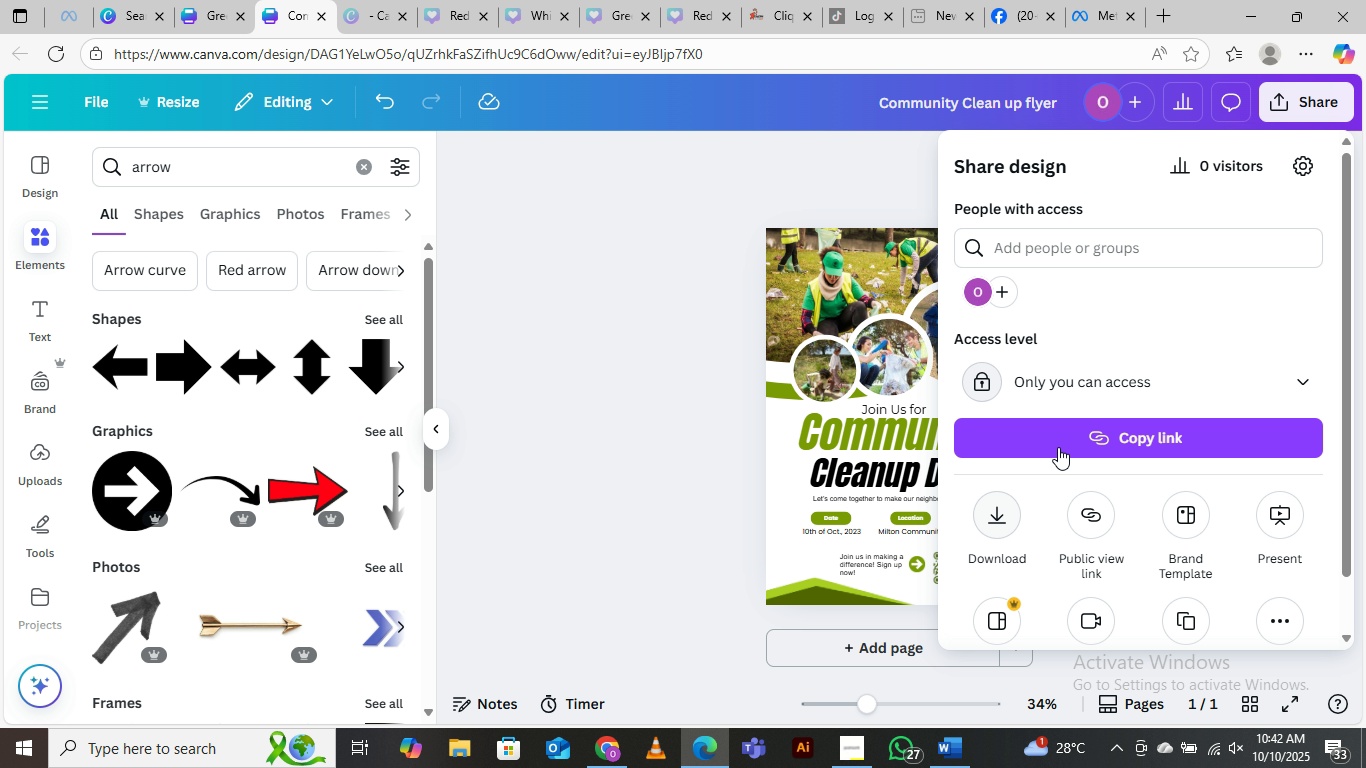 
scroll: coordinate [1056, 469], scroll_direction: down, amount: 6.0
 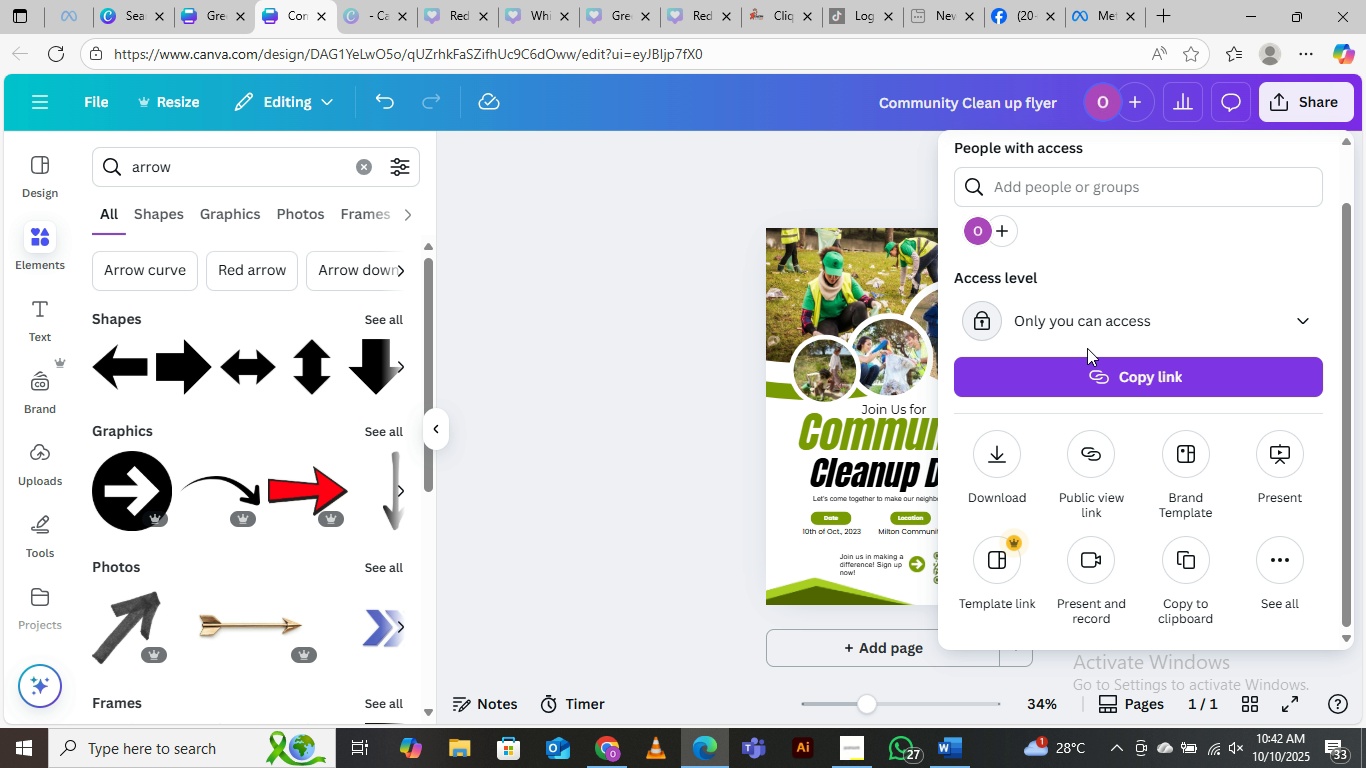 
left_click([1095, 323])
 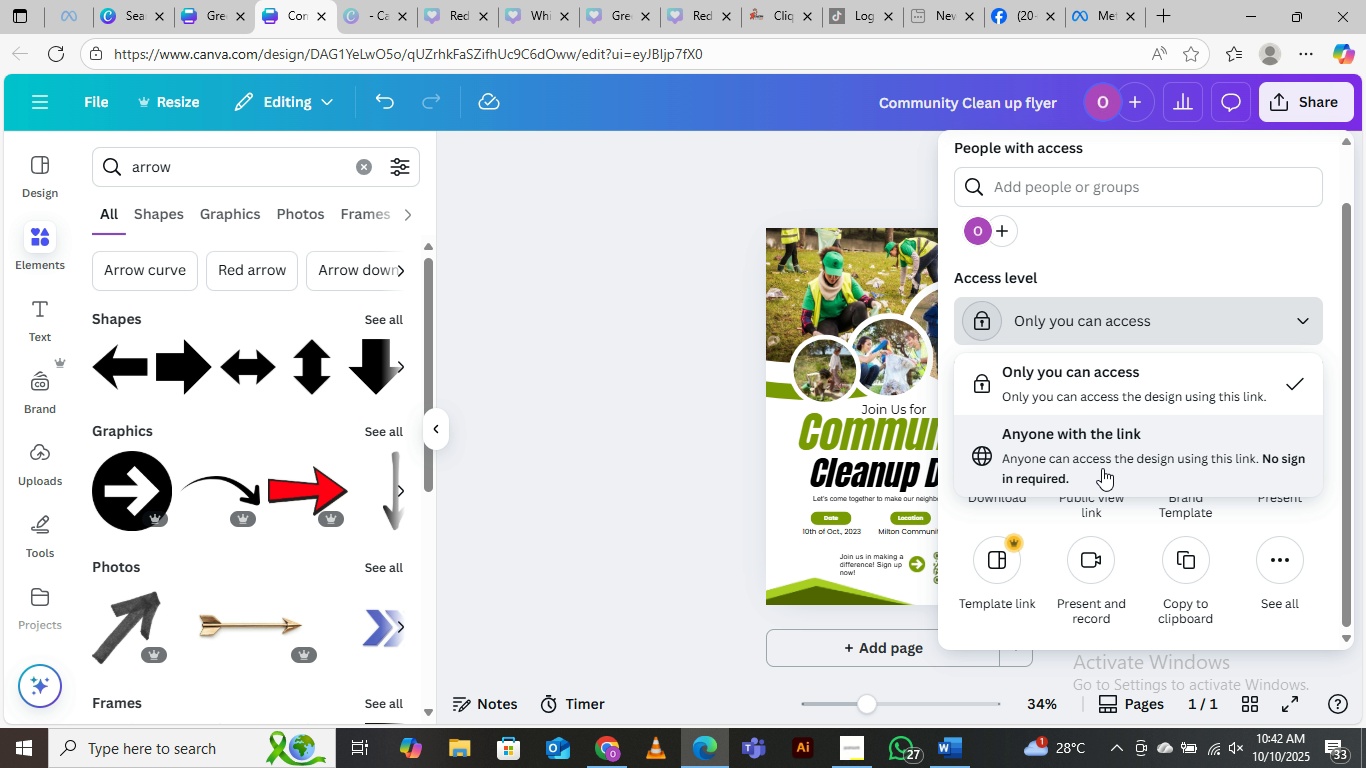 
left_click([1103, 461])
 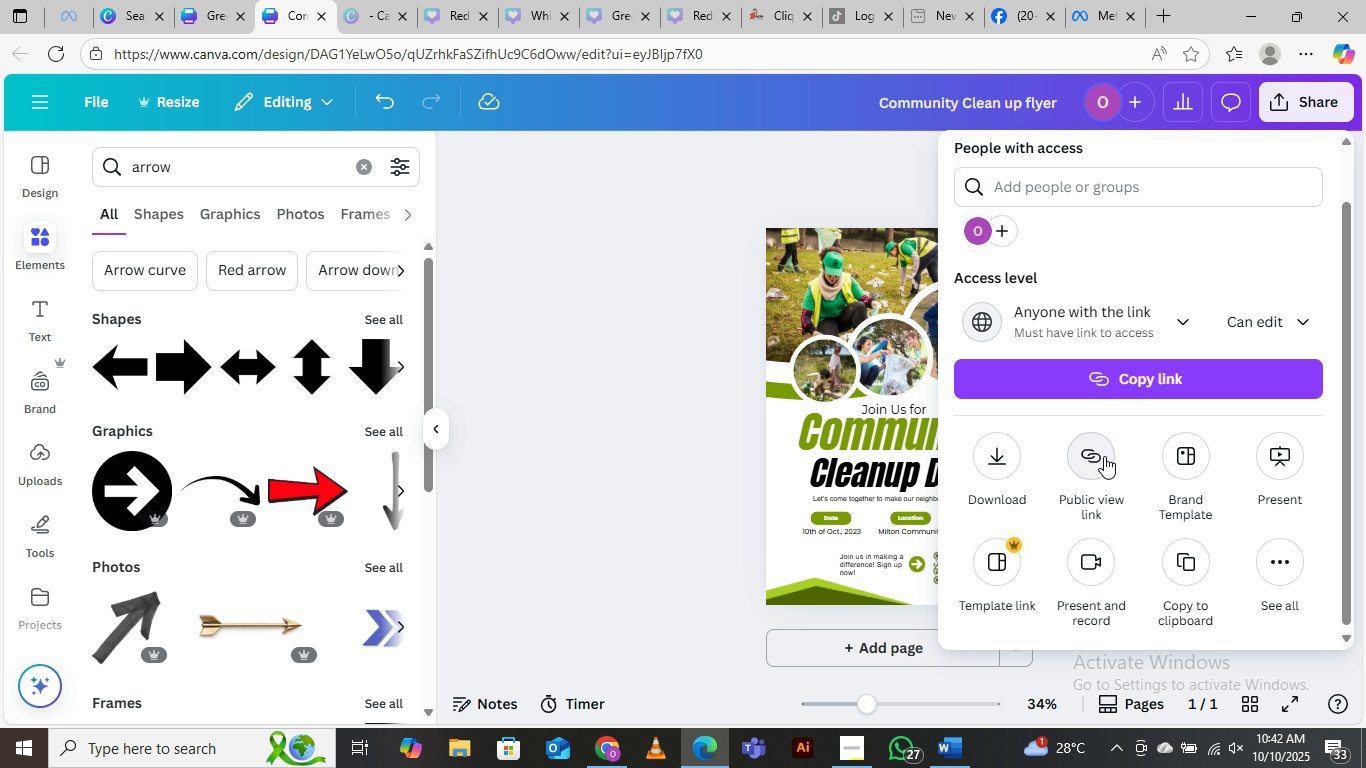 
mouse_move([1094, 474])
 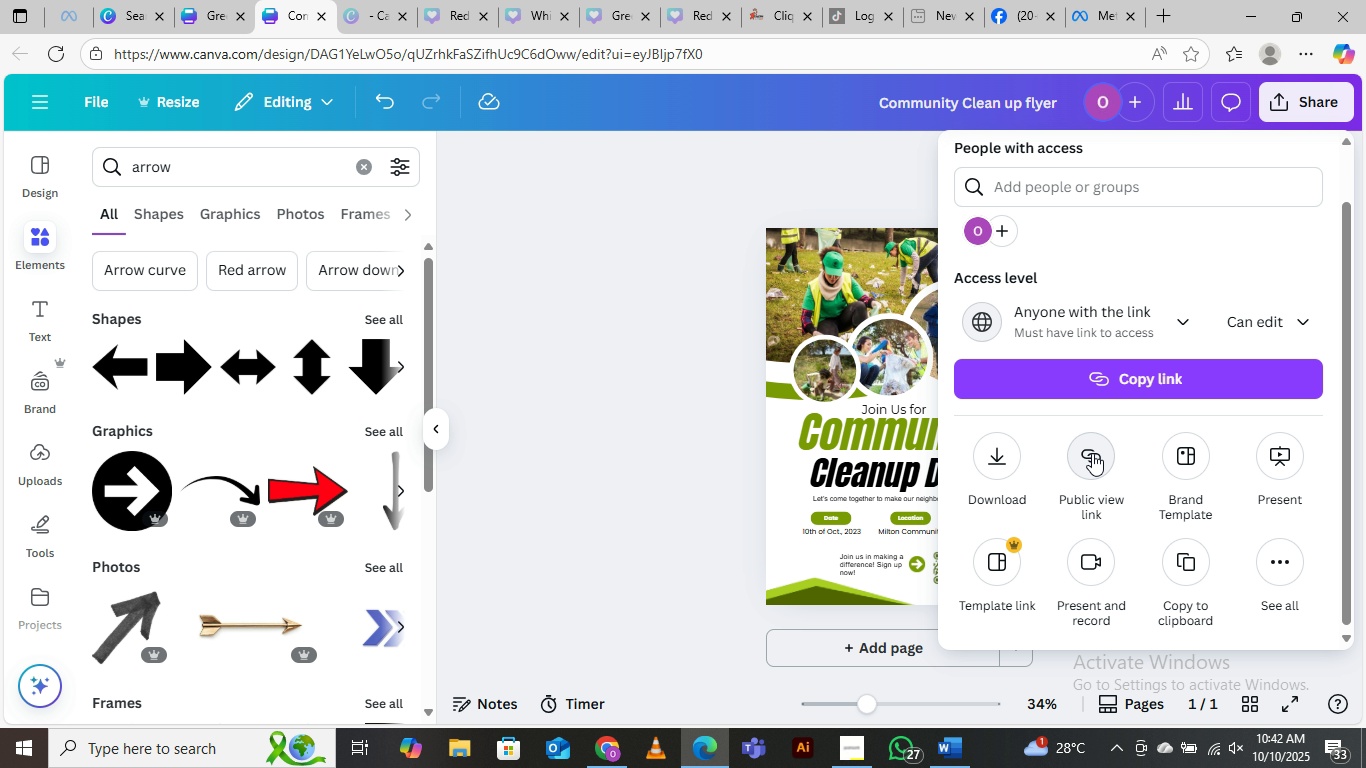 
left_click([1092, 453])
 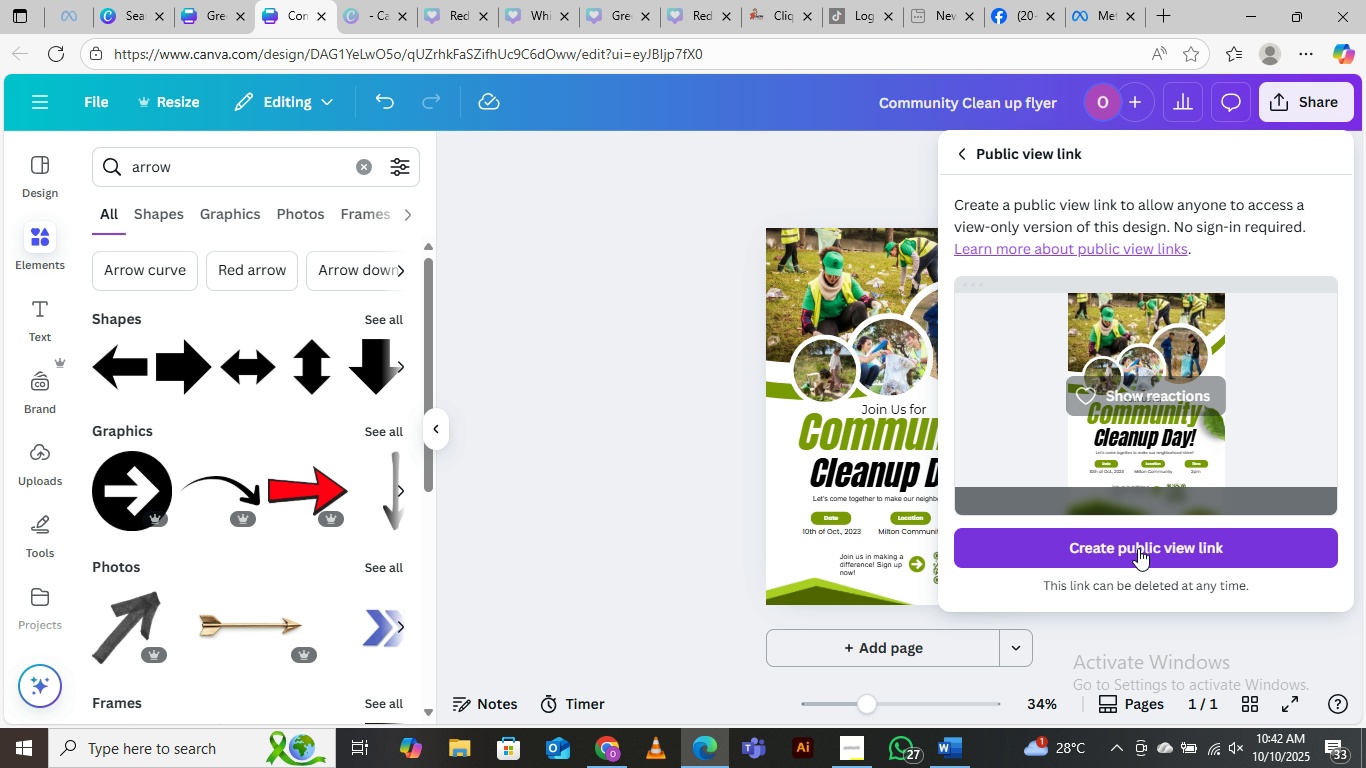 
left_click([1138, 548])
 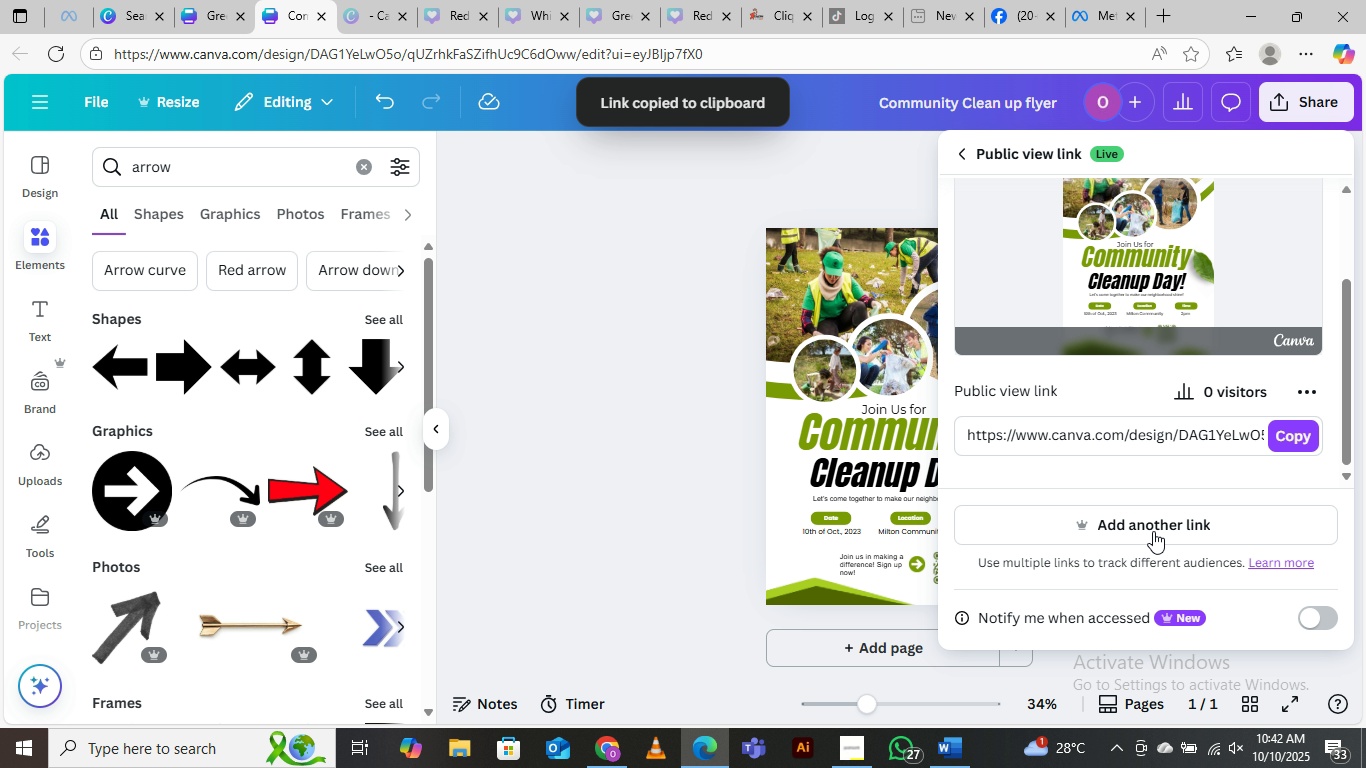 
left_click([1281, 432])
 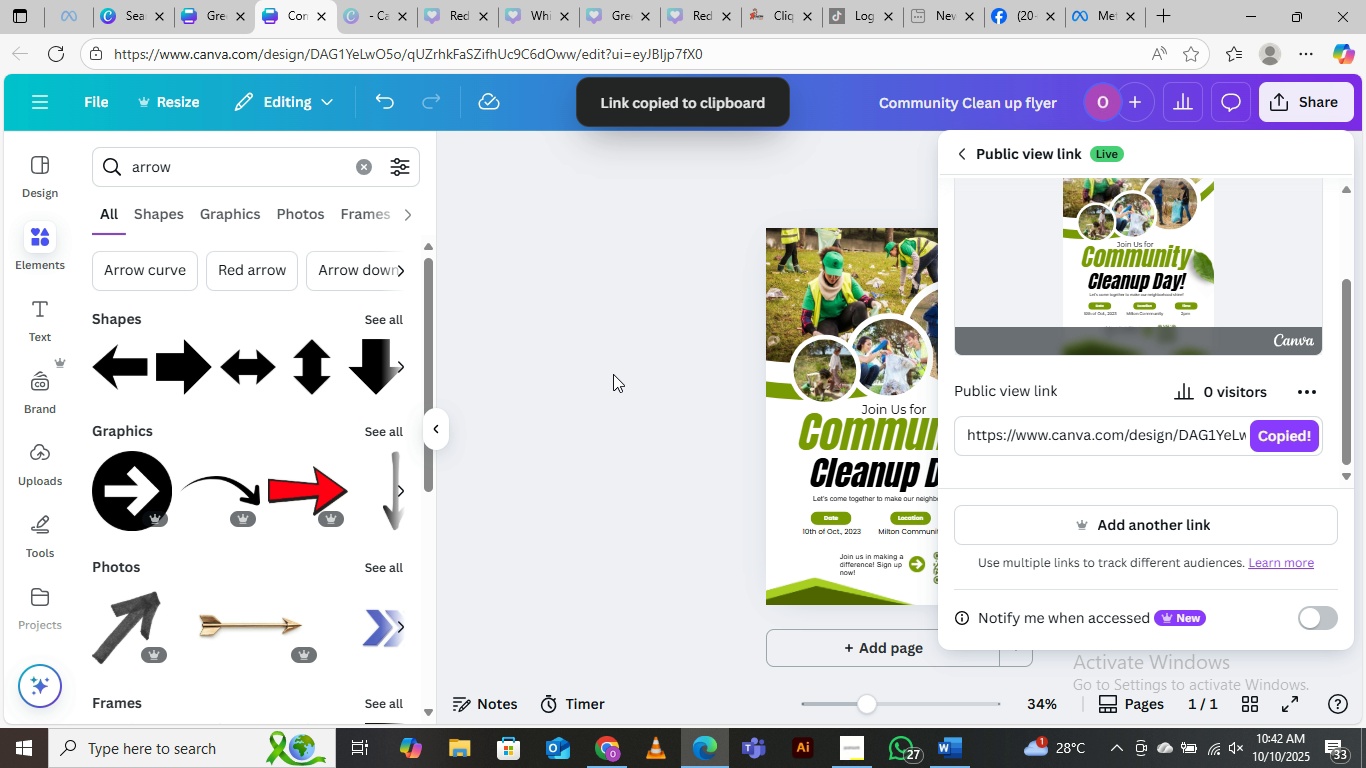 
left_click([619, 364])
 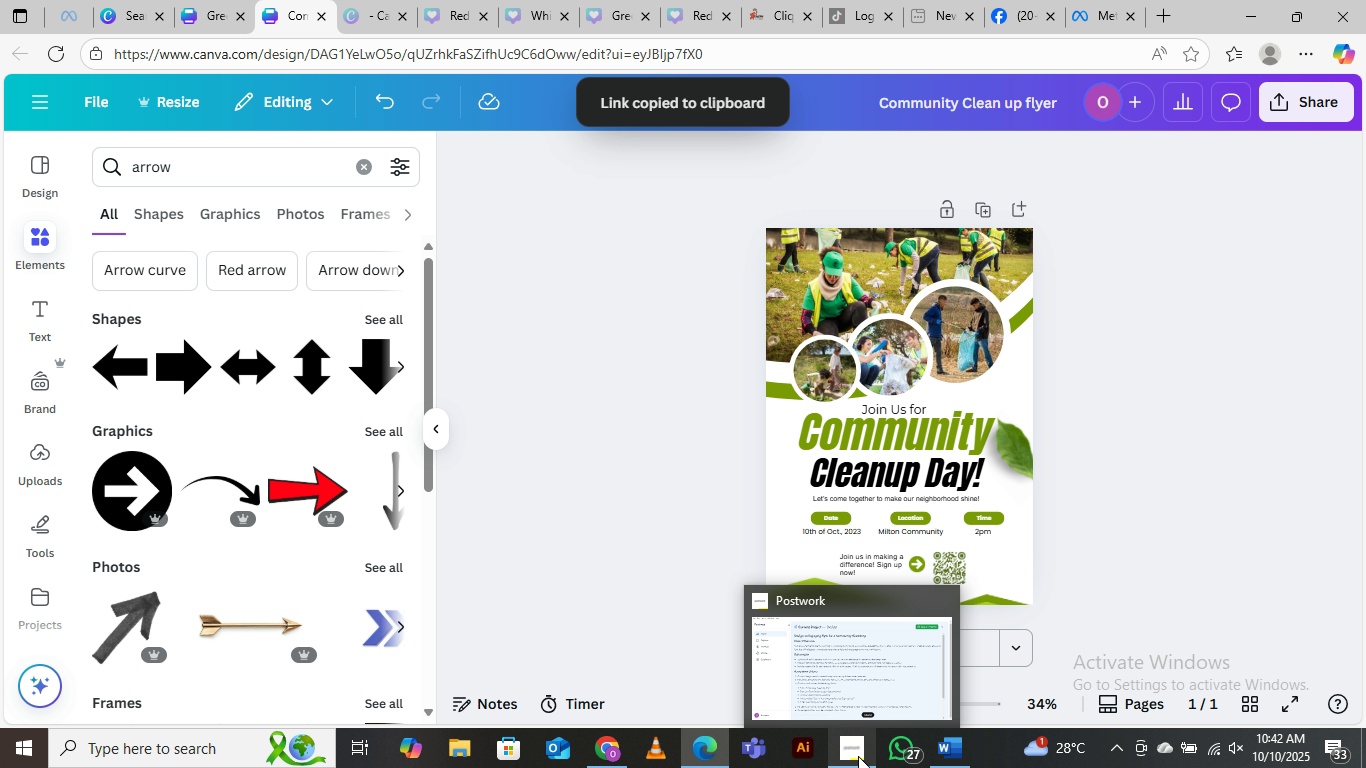 
left_click([951, 665])
 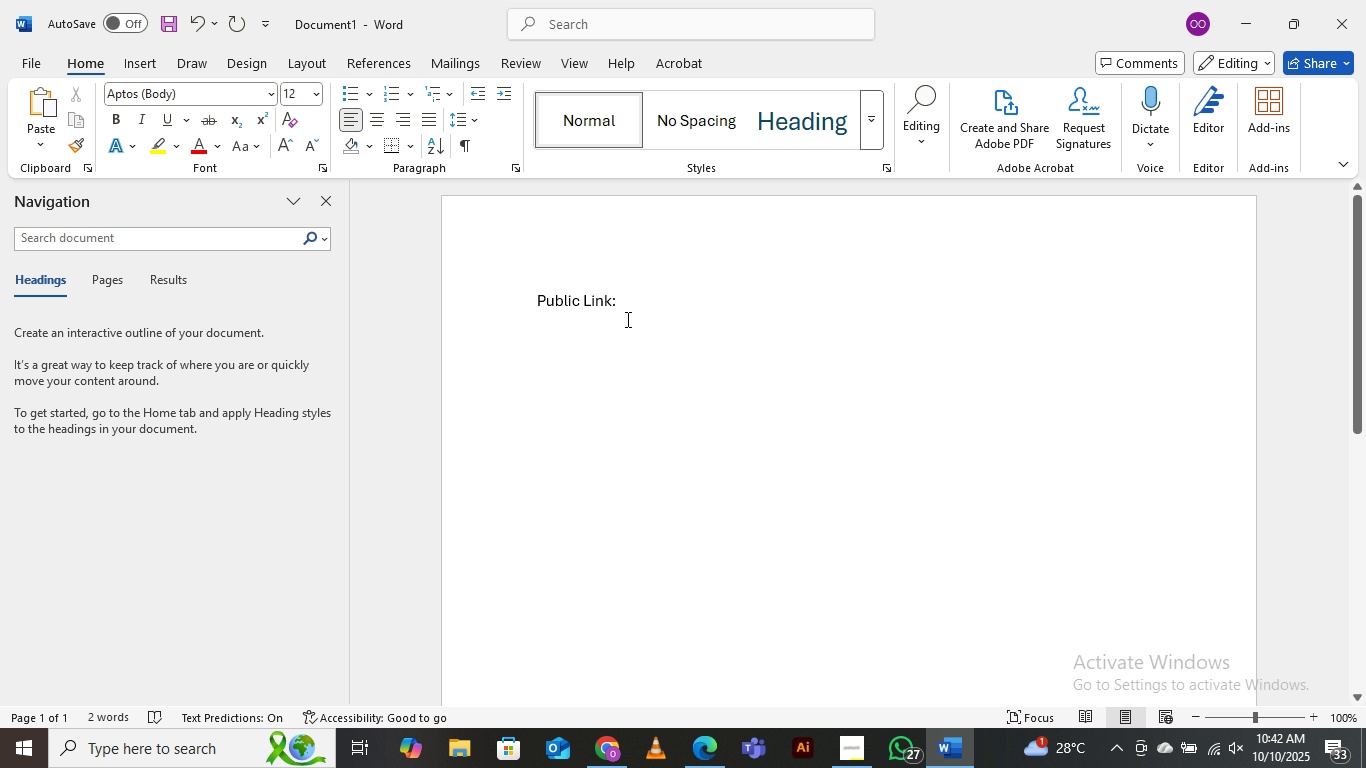 
key(Control+V)
 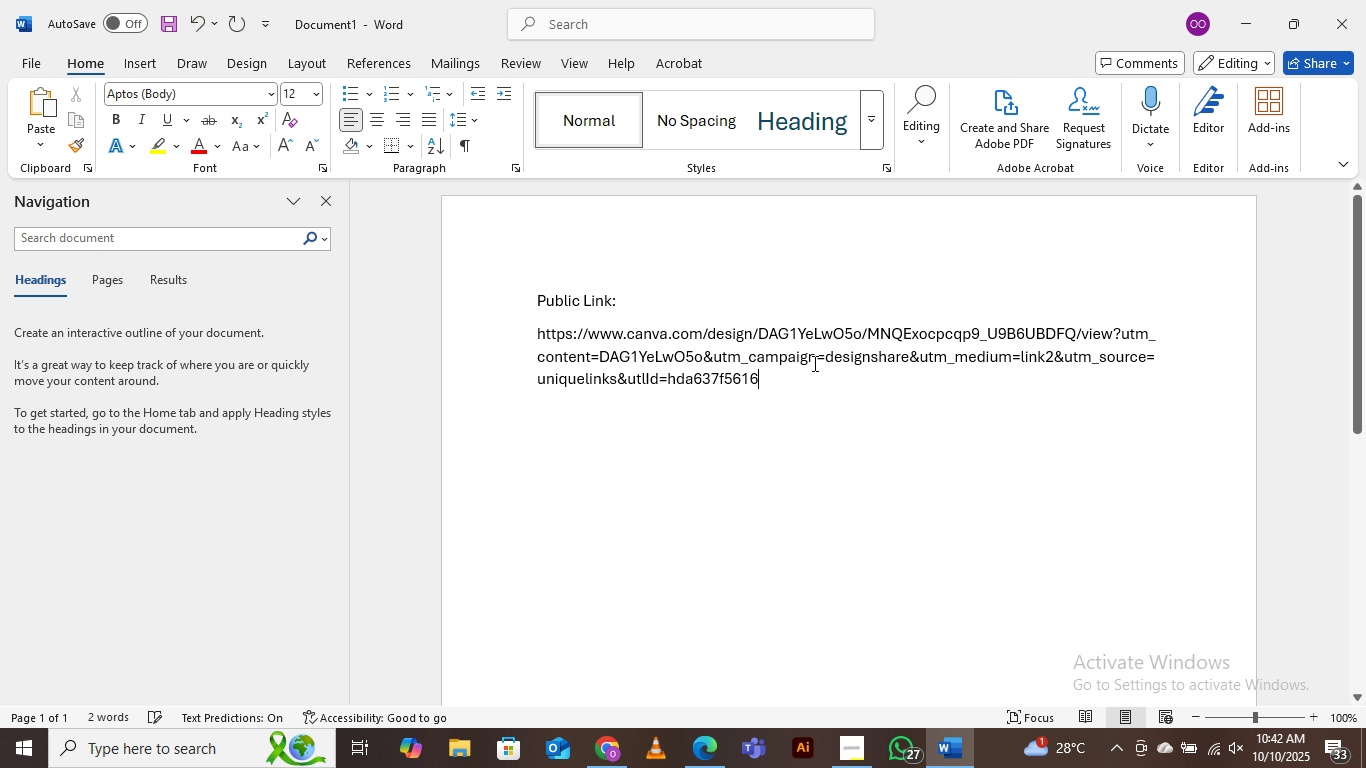 
key(Enter)
 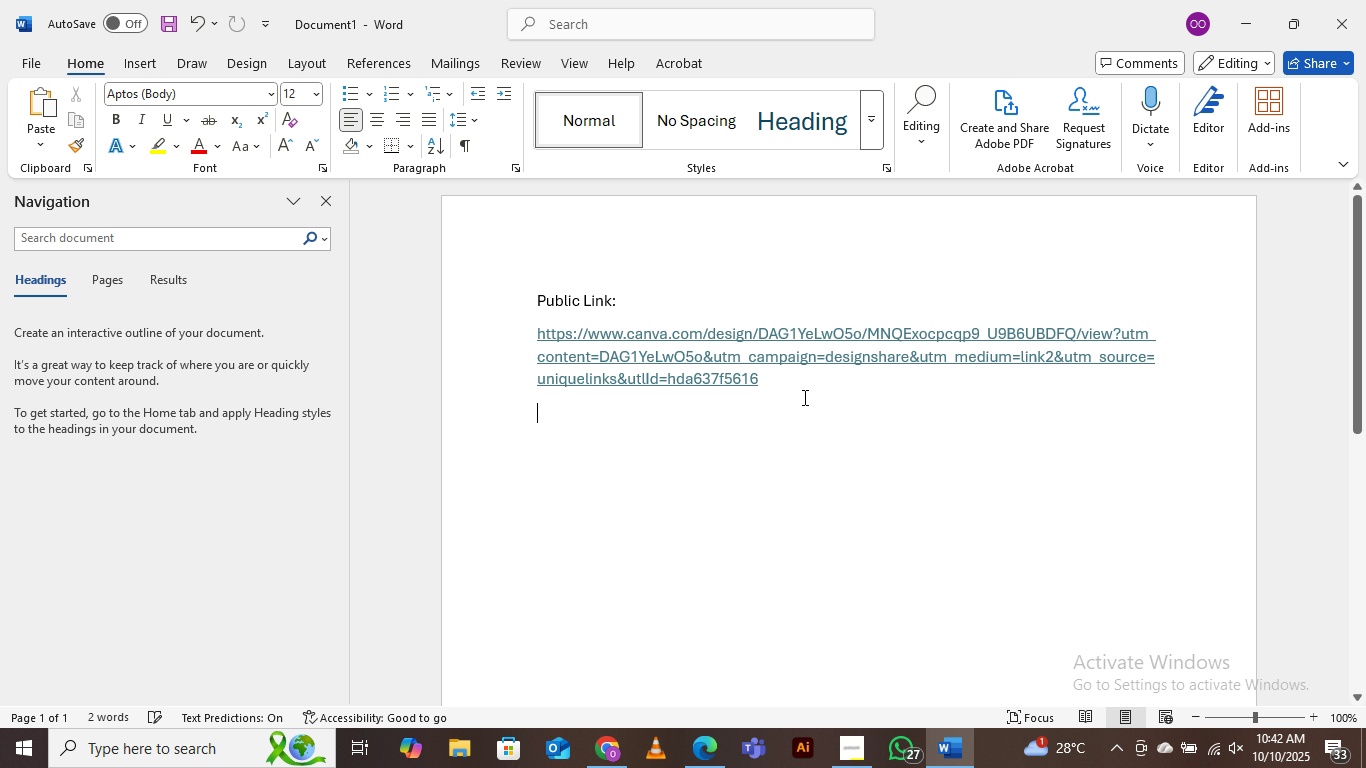 
type(Editable link: )
 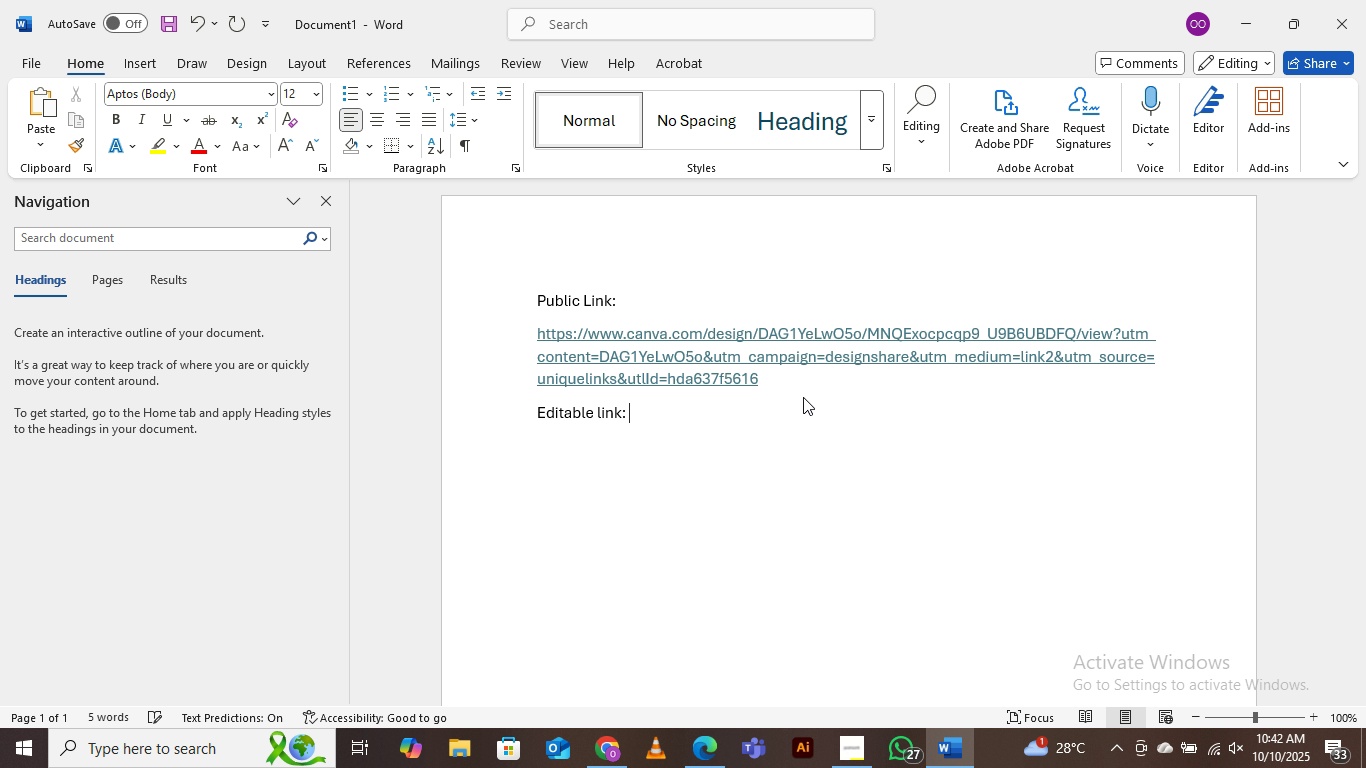 
 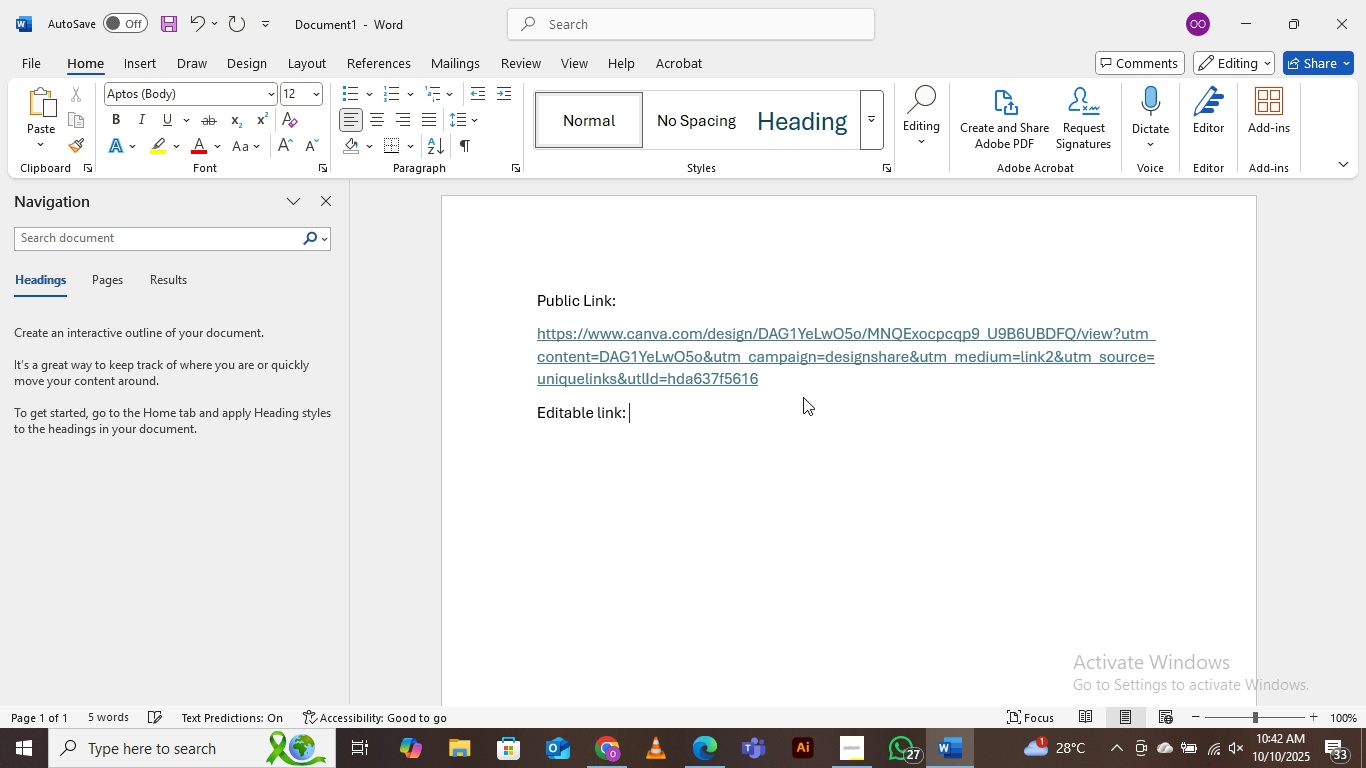 
key(Enter)
 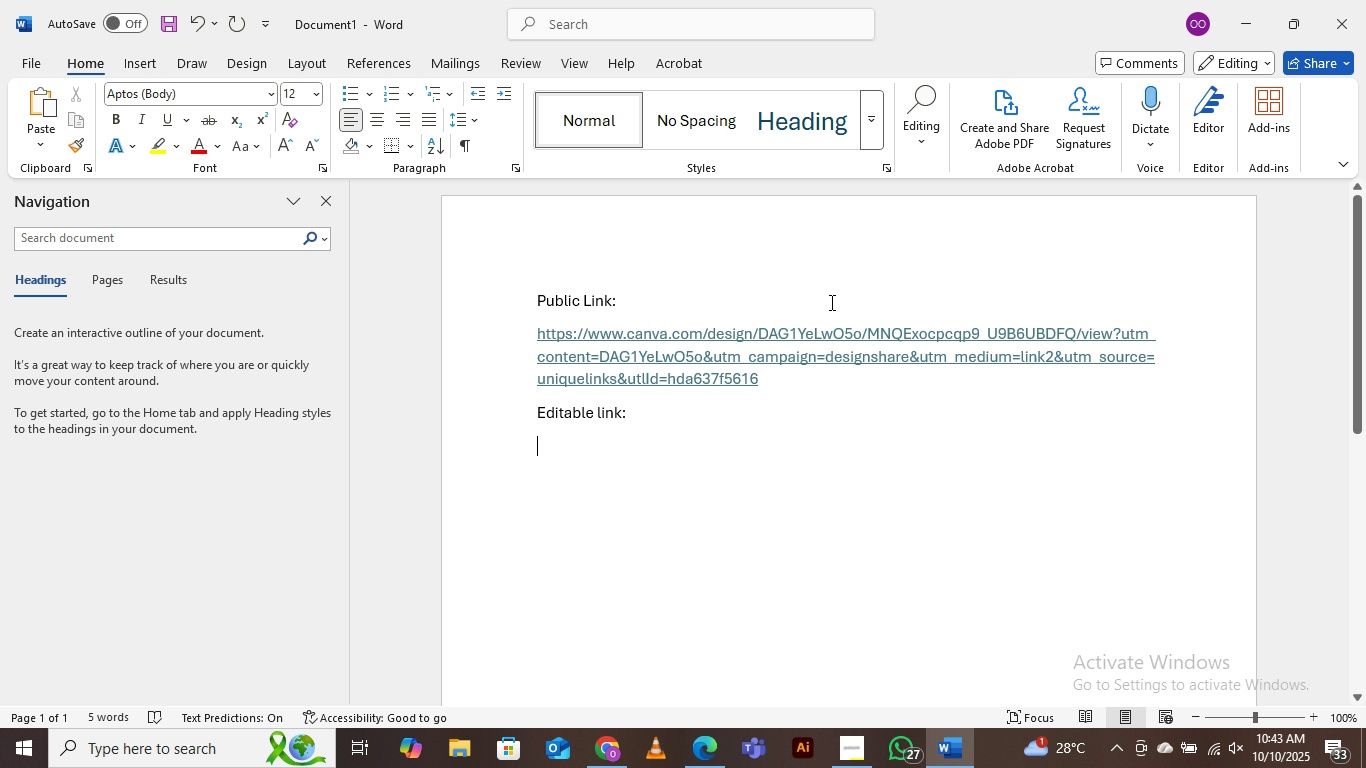 
mouse_move([701, 724])
 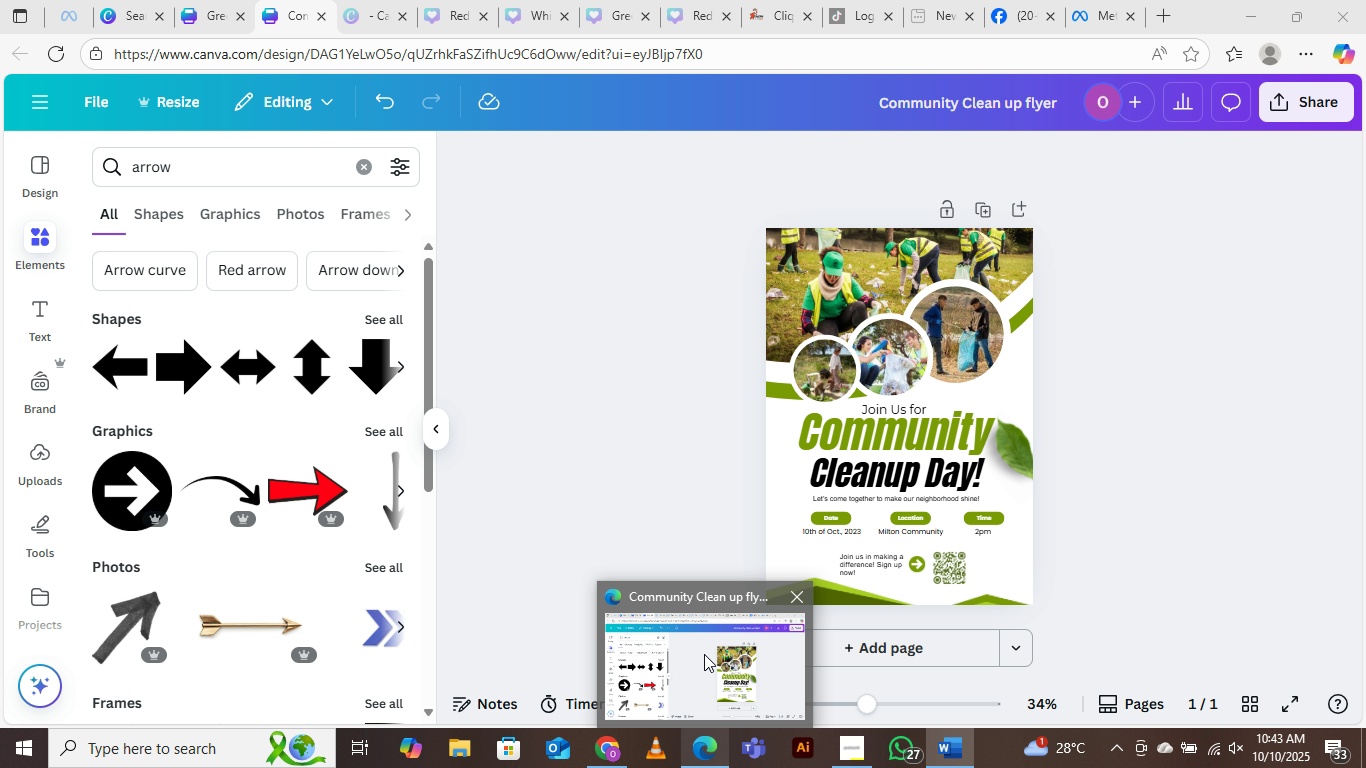 
left_click([704, 654])
 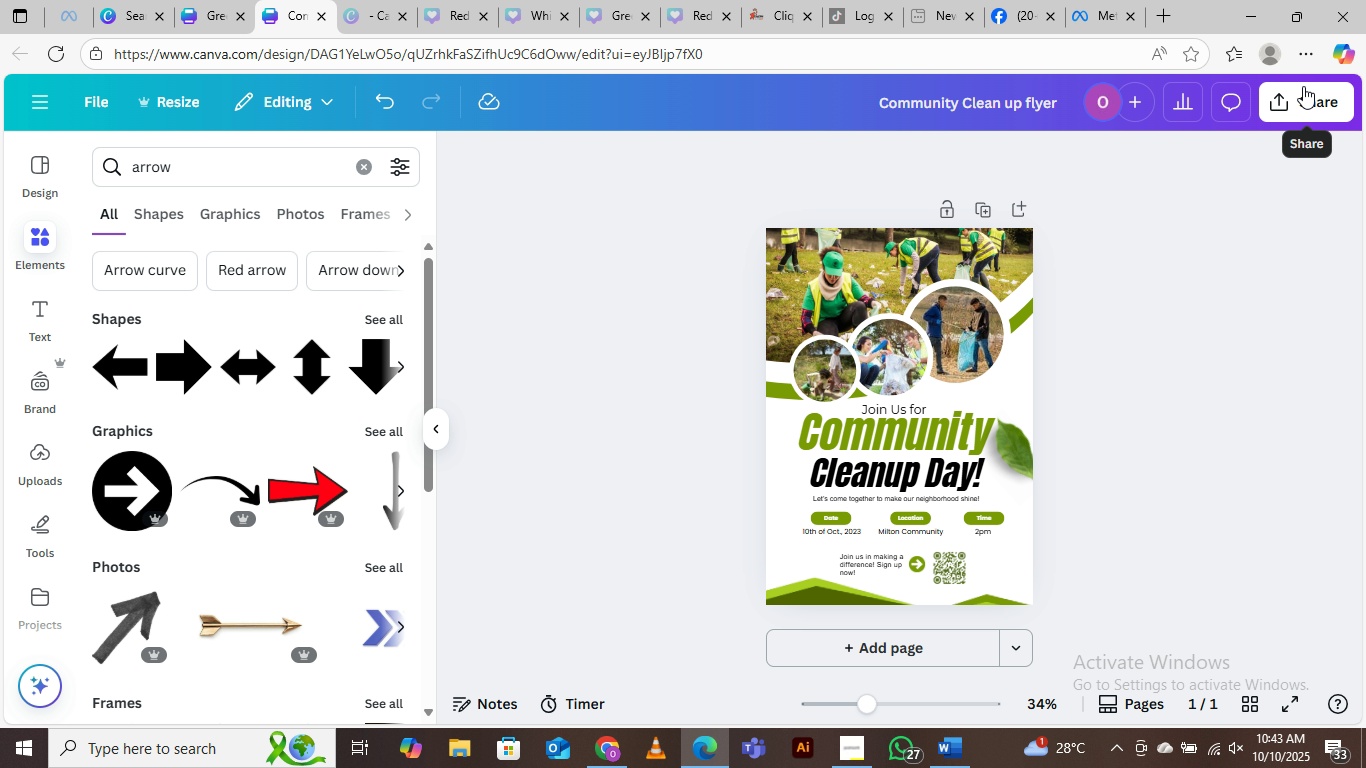 
left_click([1303, 95])
 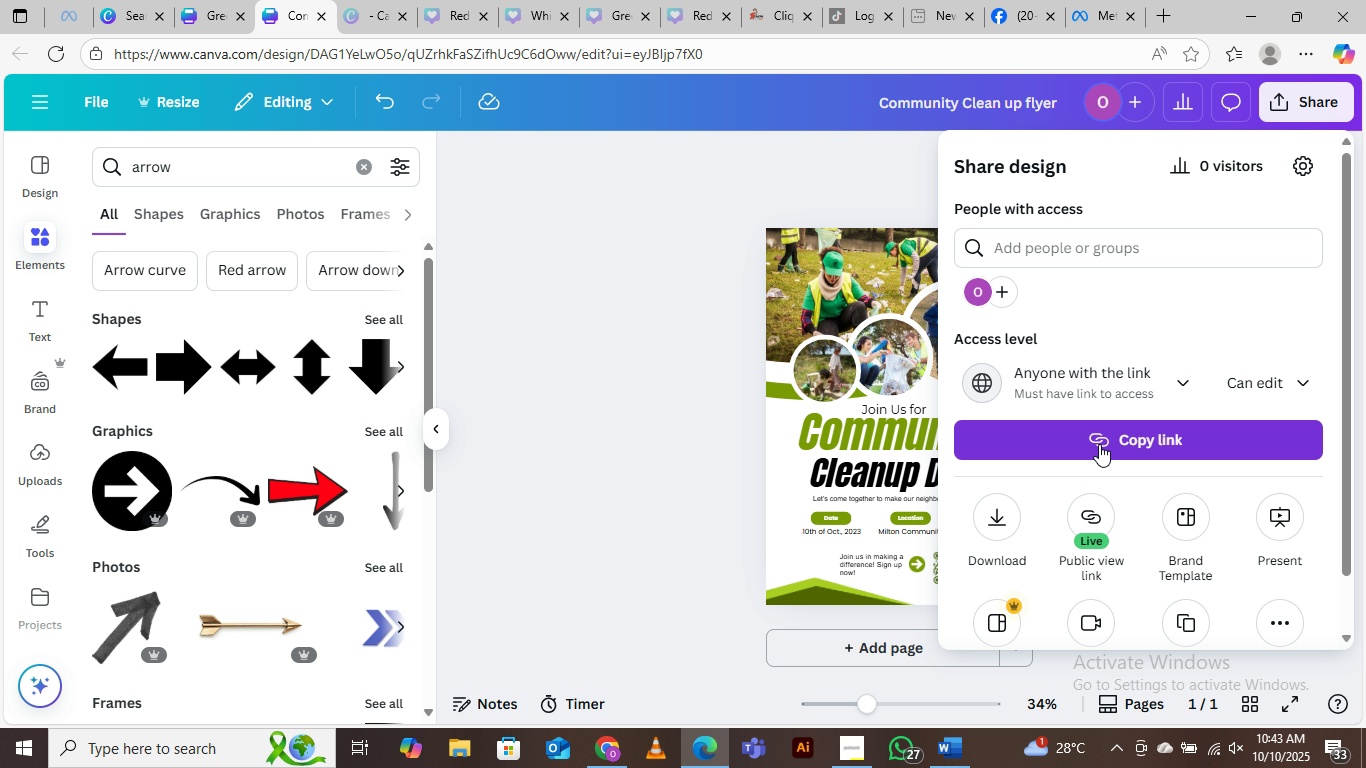 
left_click([1101, 437])
 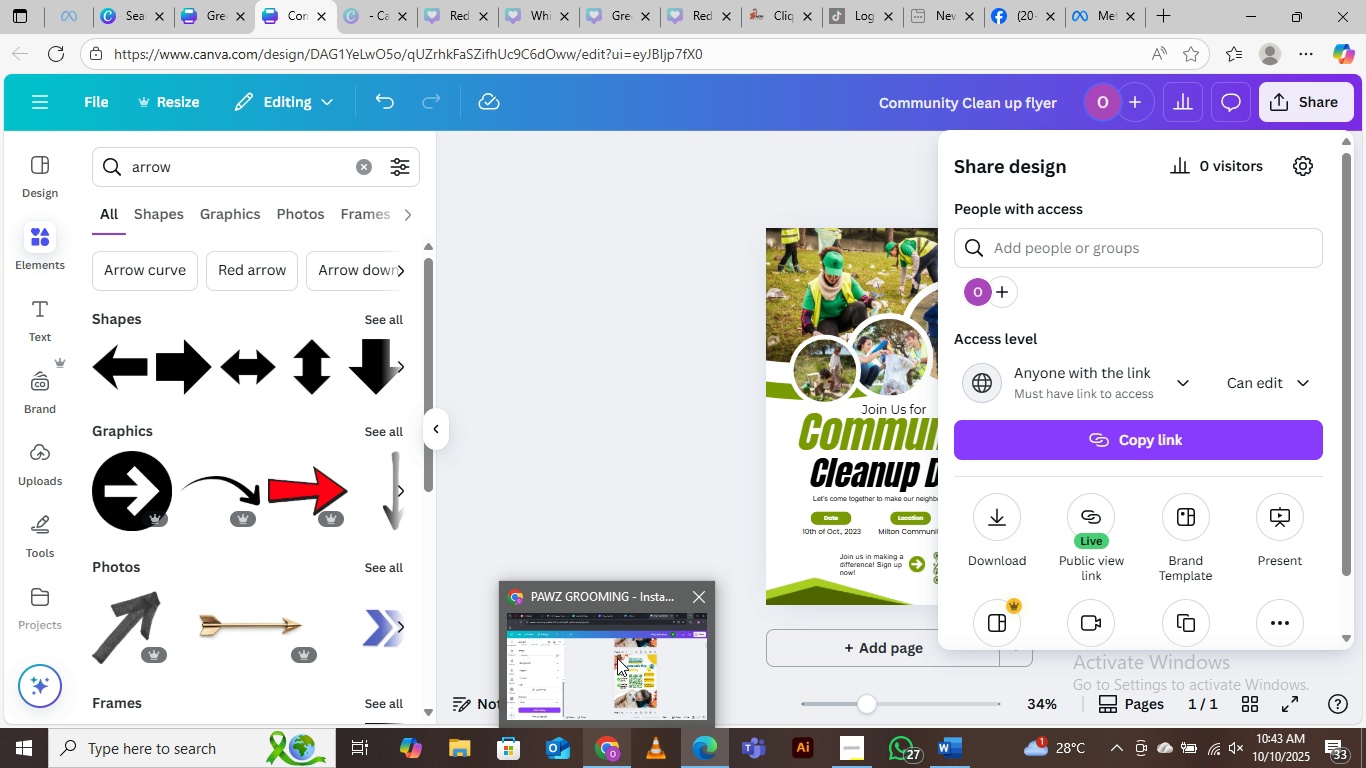 
wait(7.76)
 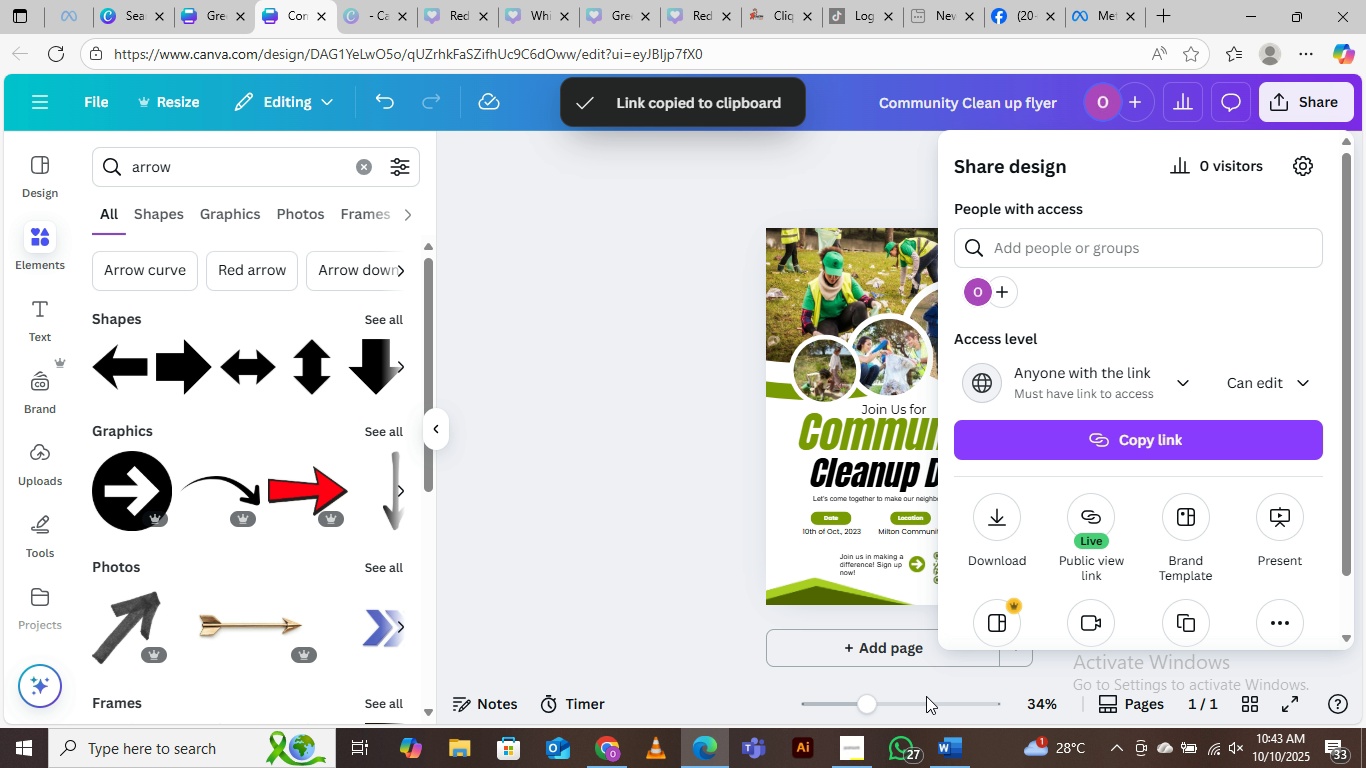 
left_click([953, 664])
 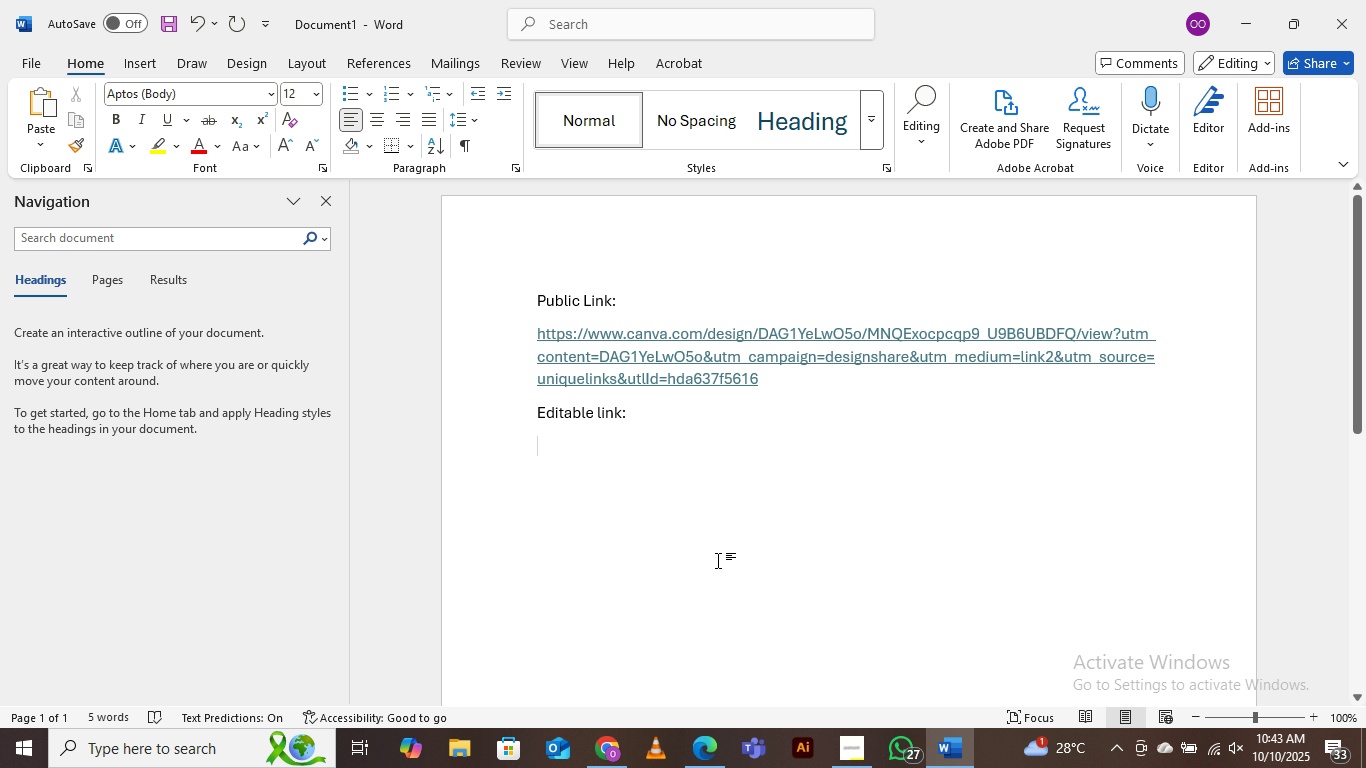 
key(Control+V)
 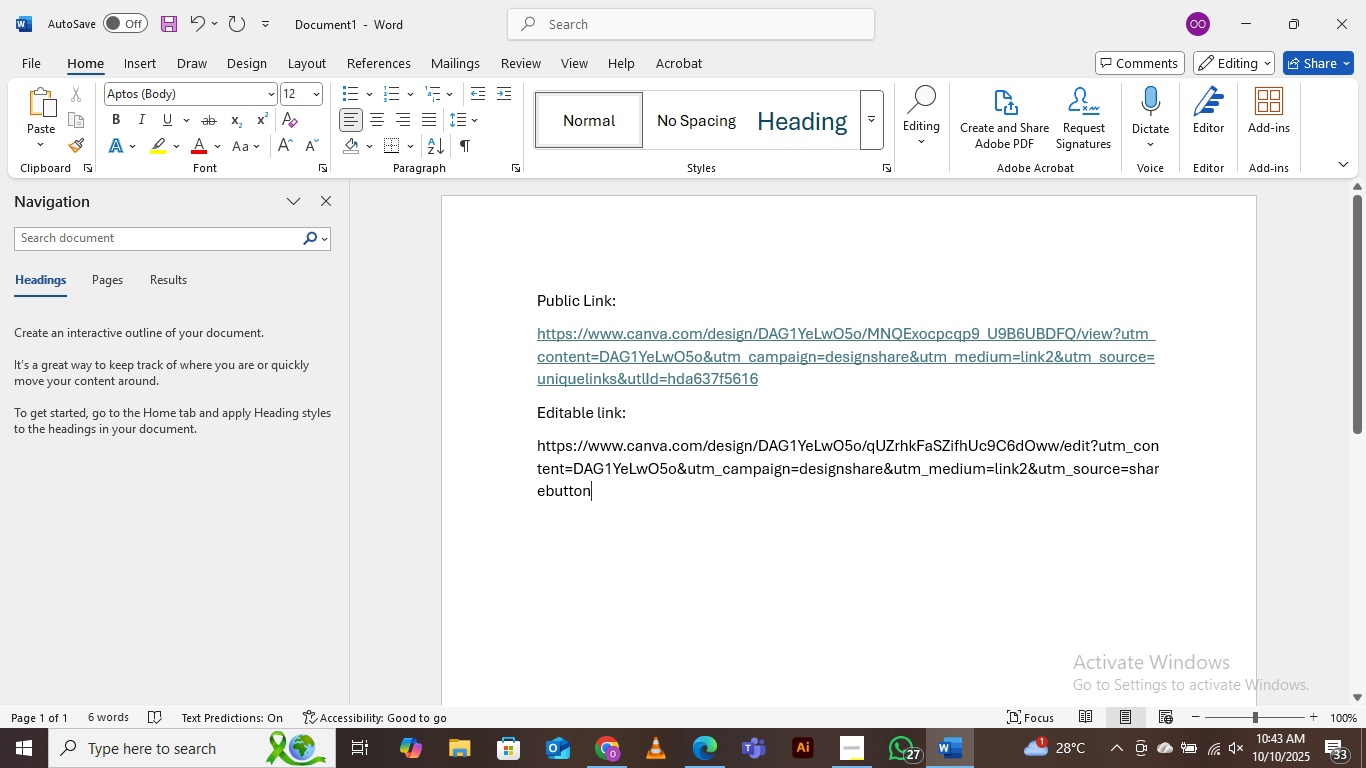 
key(Enter)
 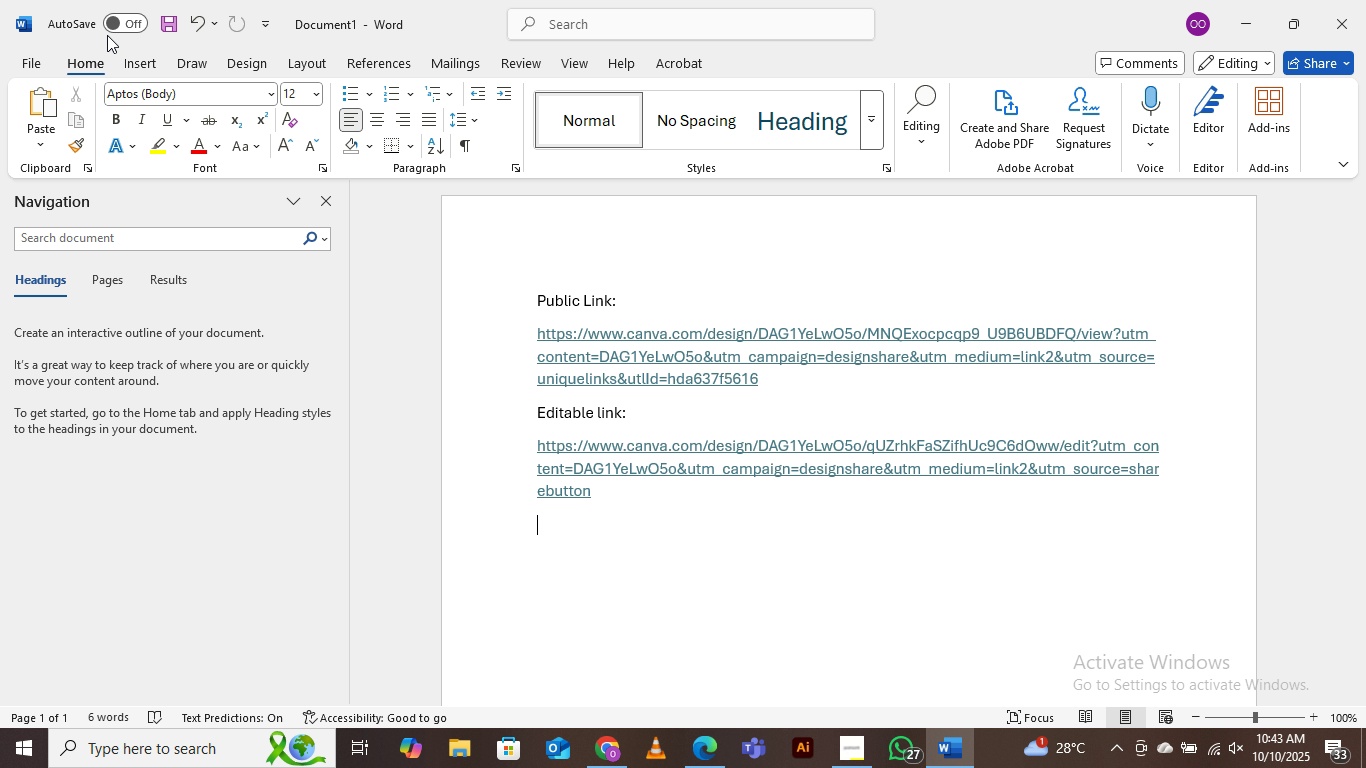 
left_click([37, 64])
 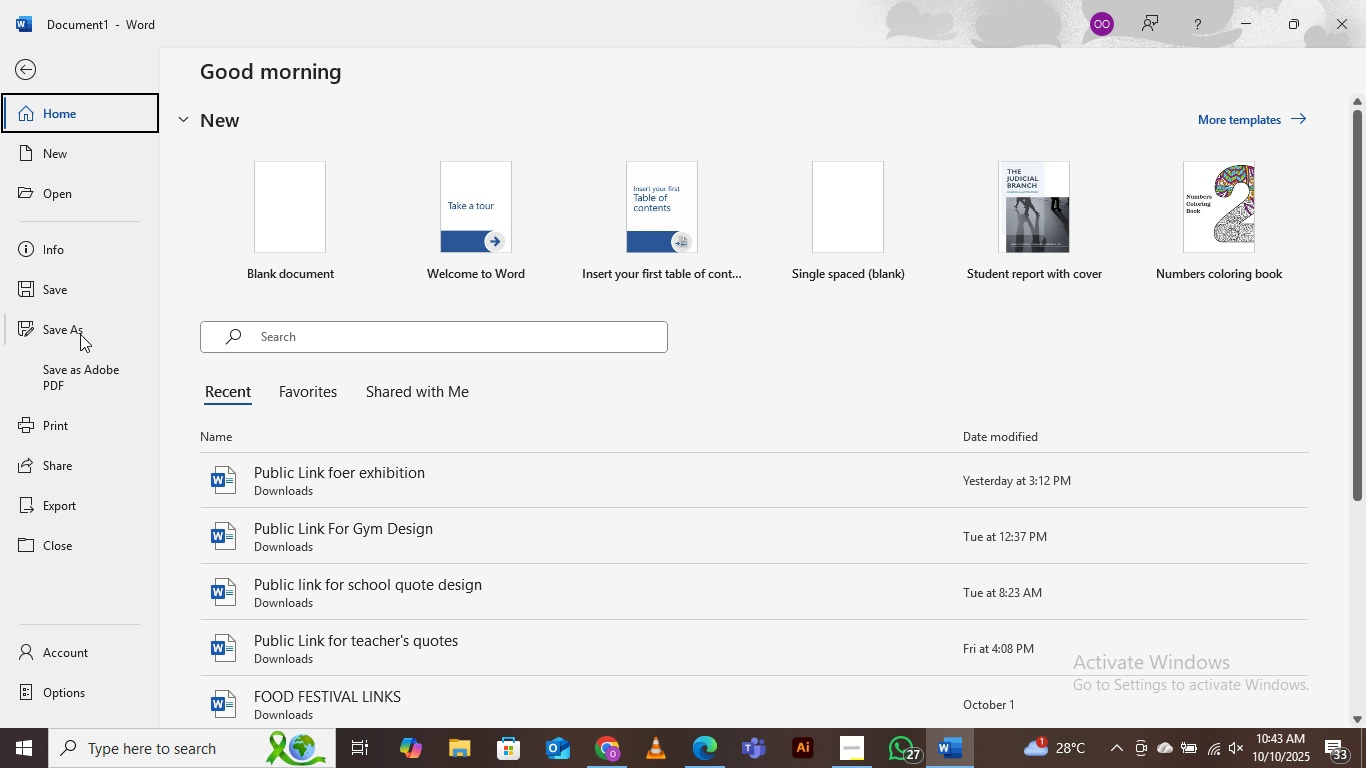 
left_click([80, 327])
 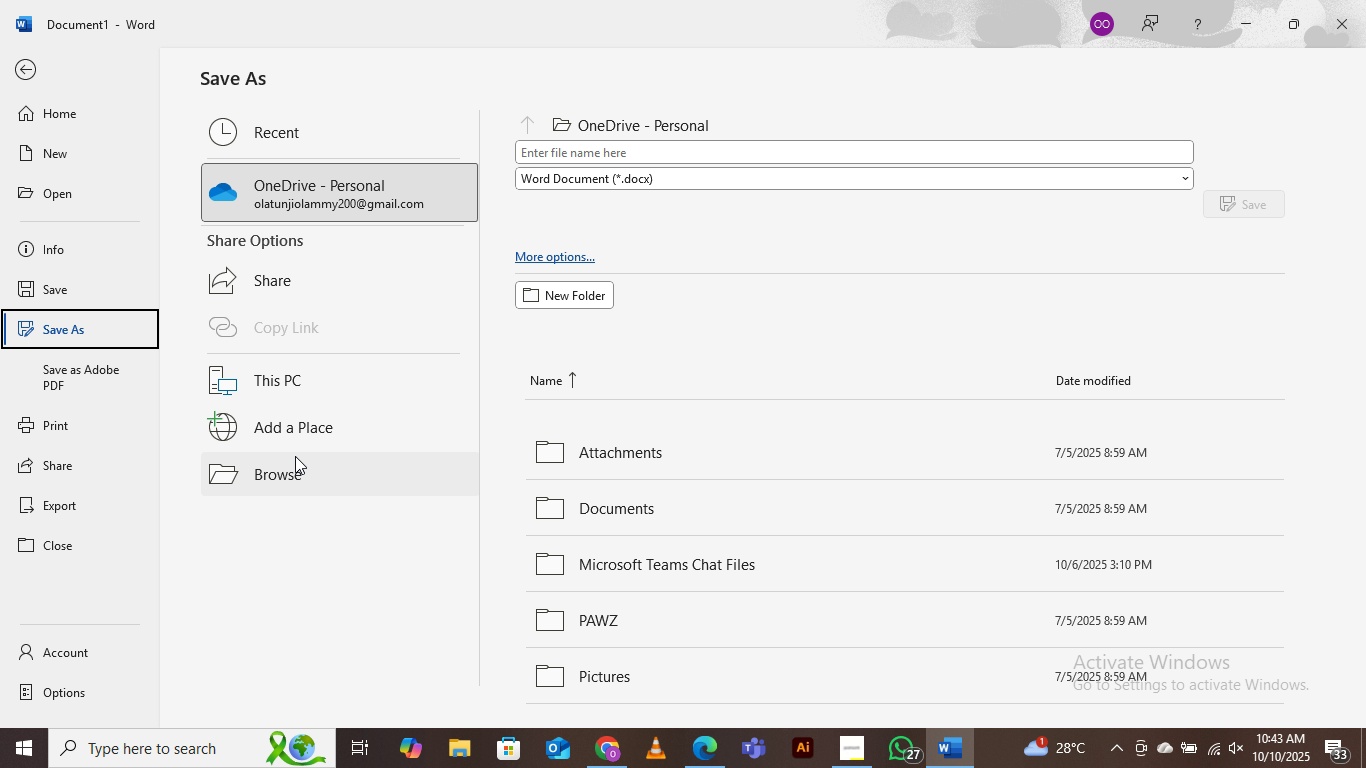 
left_click([289, 468])
 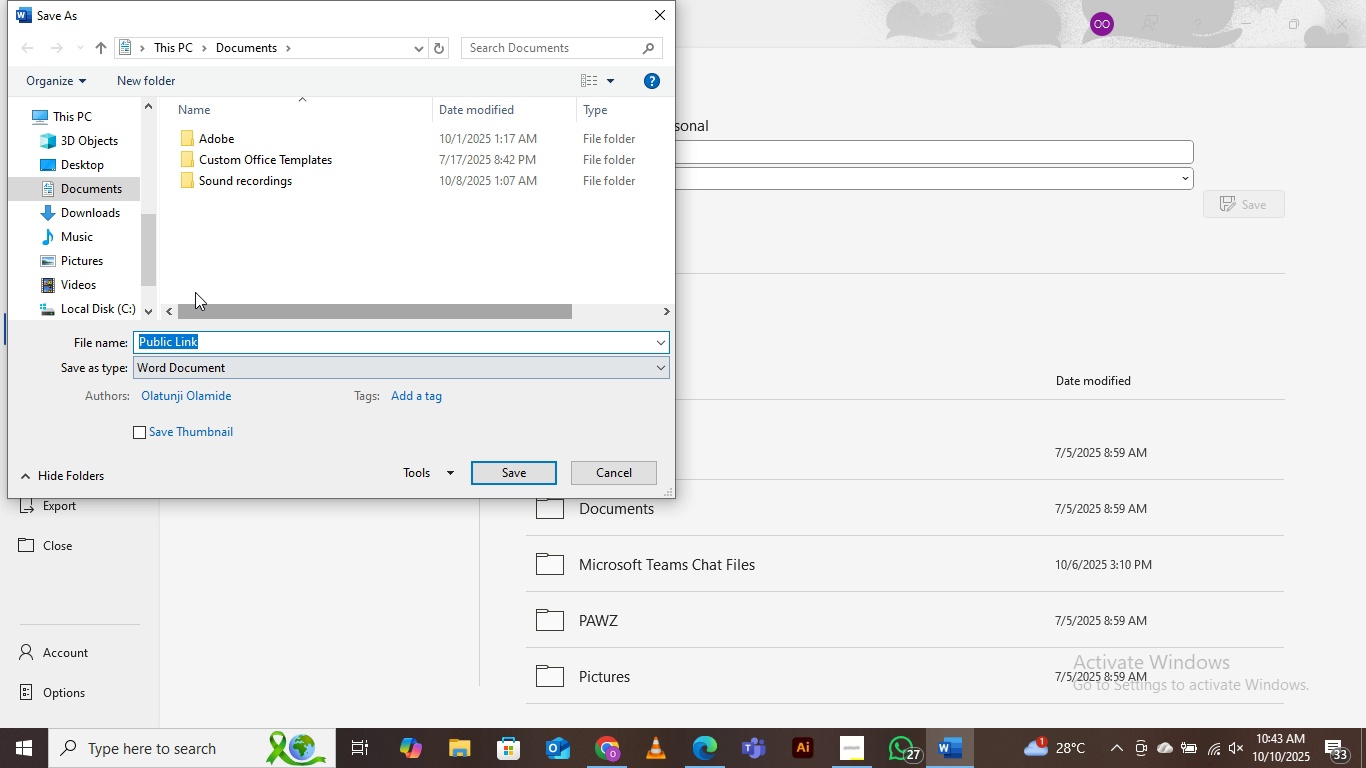 
wait(6.74)
 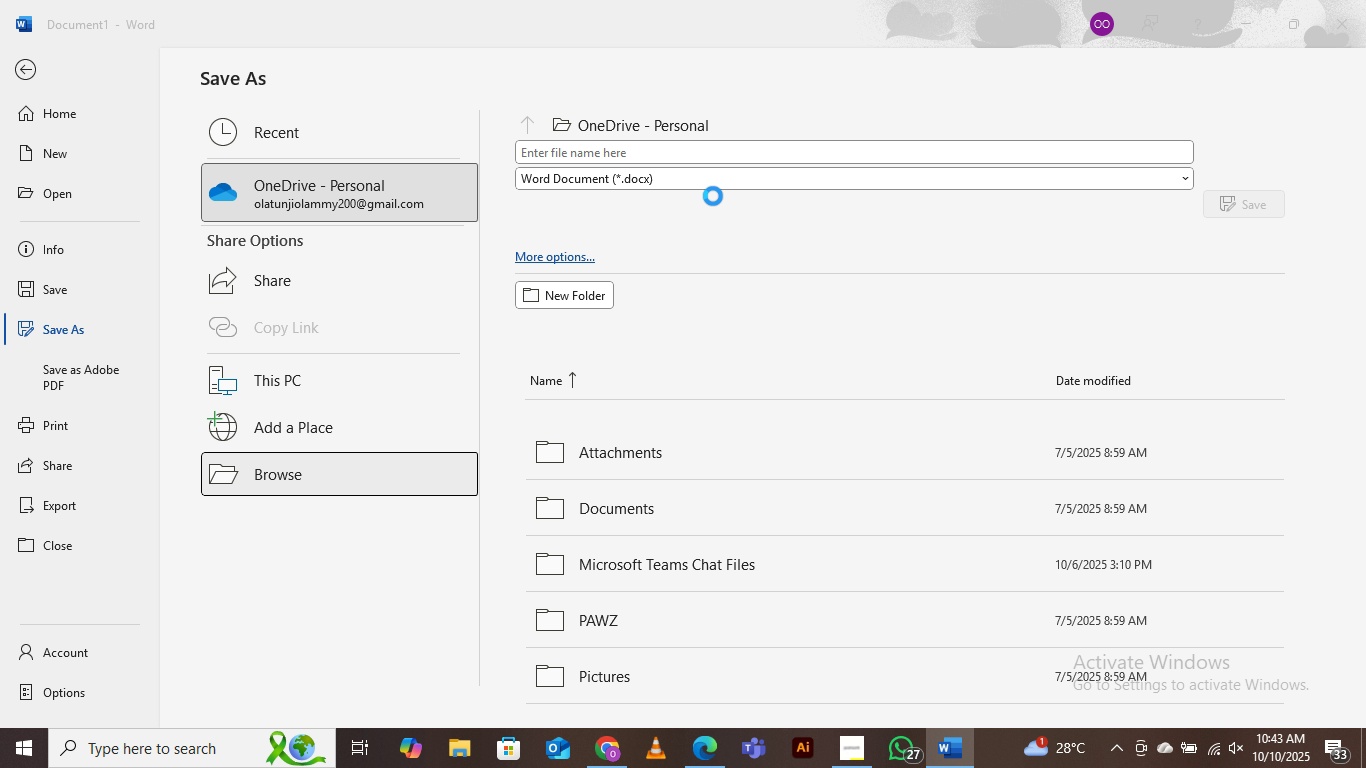 
left_click([113, 211])
 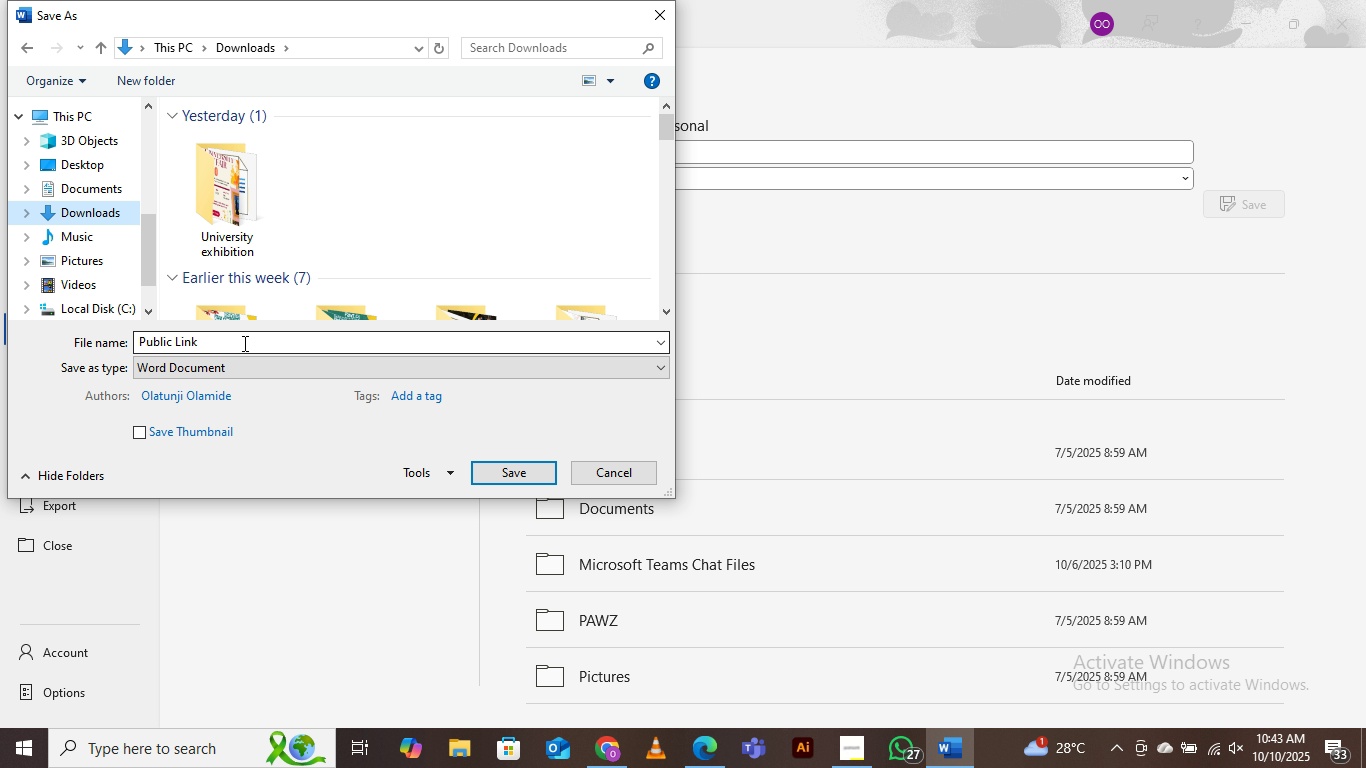 
left_click([243, 343])
 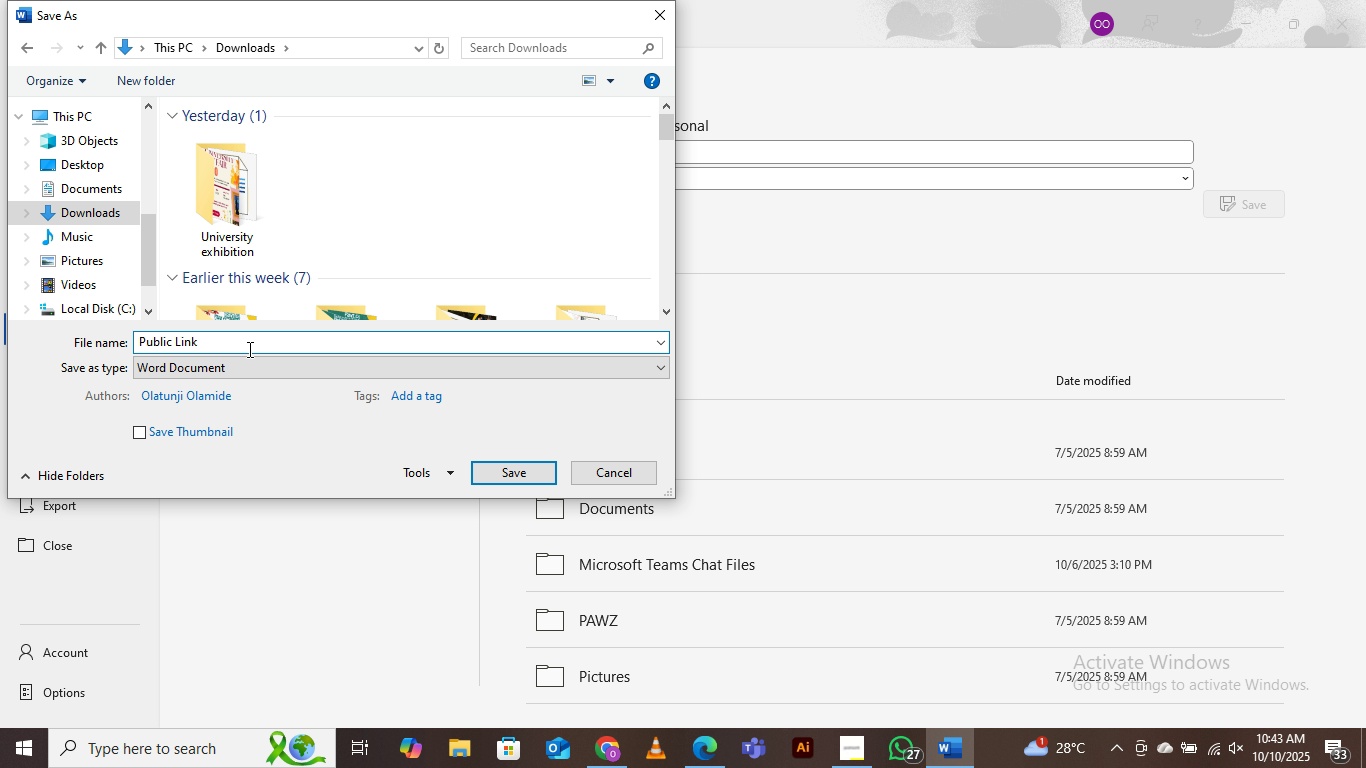 
left_click([248, 349])
 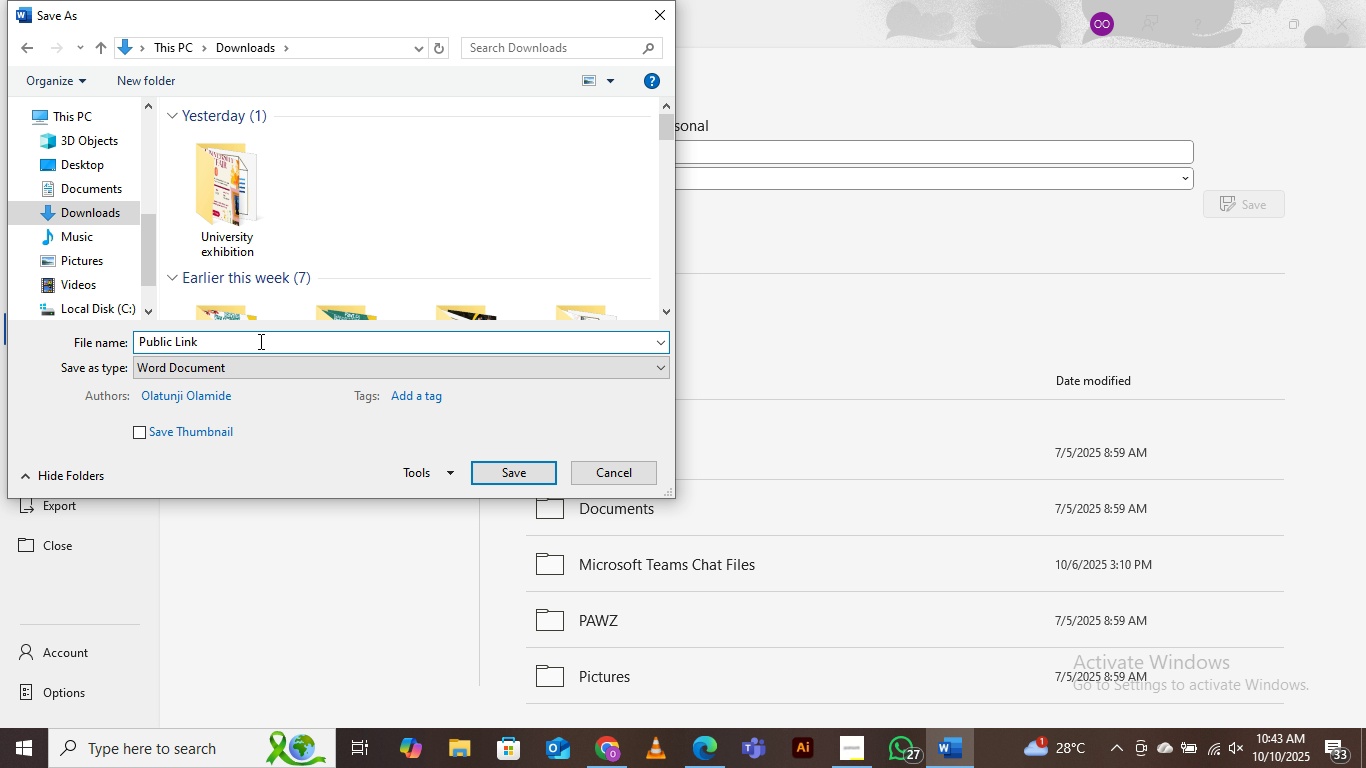 
type( for community Clean up flyetr)
key(Backspace)
key(Backspace)
type(r)
 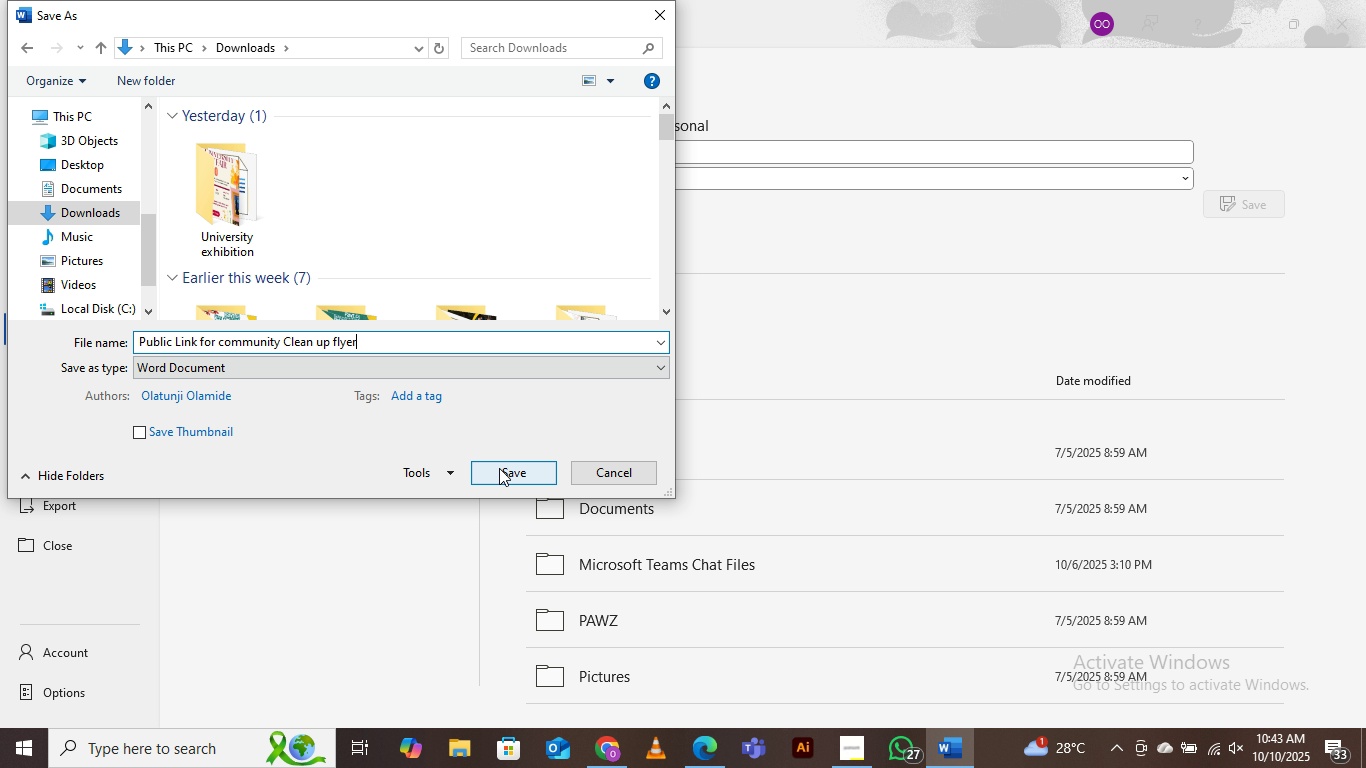 
left_click([493, 470])
 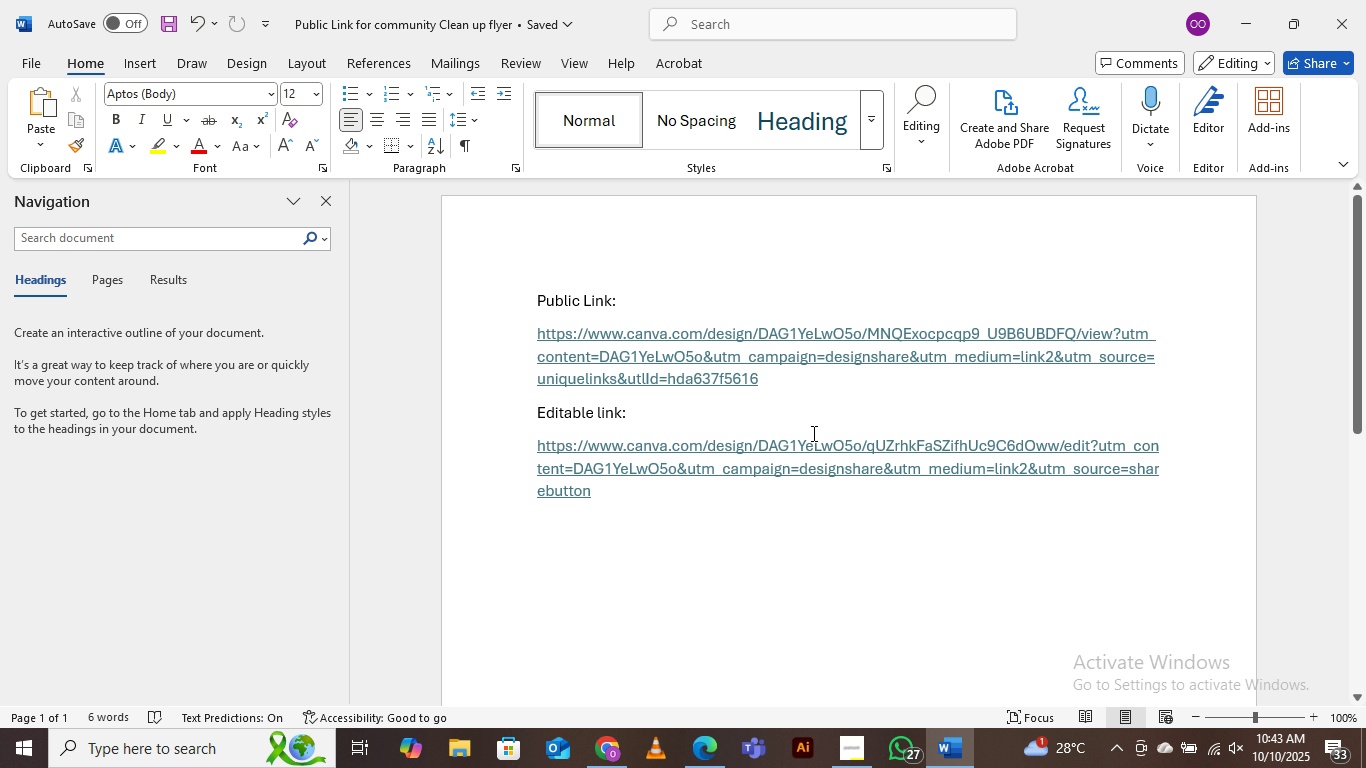 
wait(5.92)
 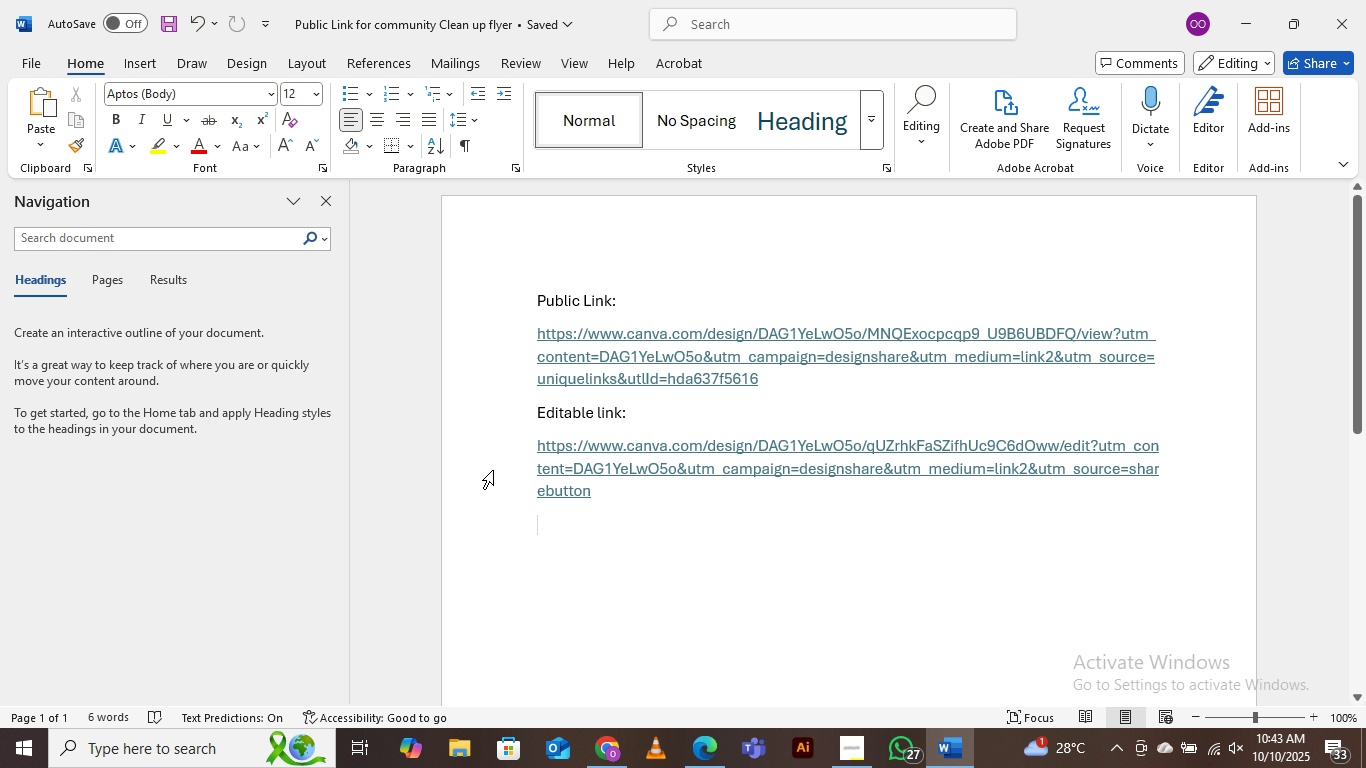 
left_click([1240, 30])
 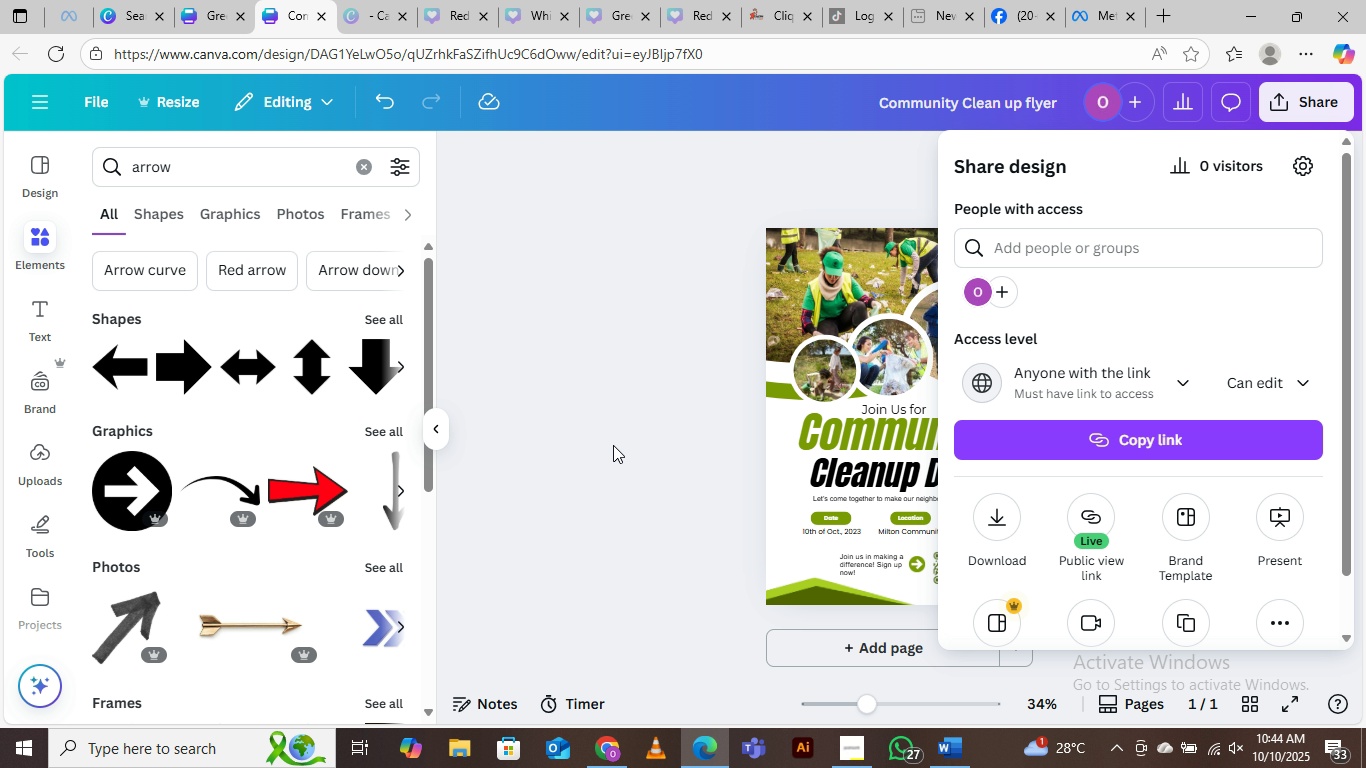 
left_click([617, 435])
 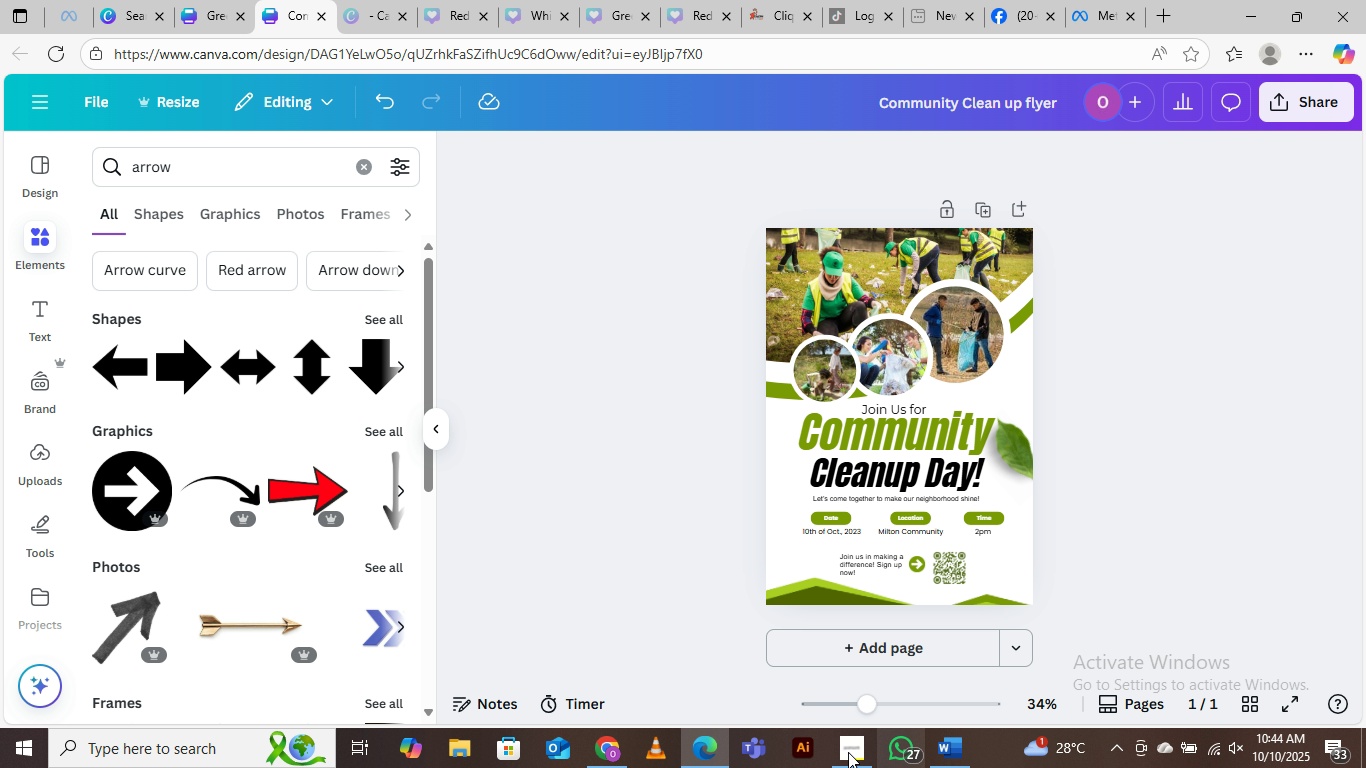 
left_click([840, 752])